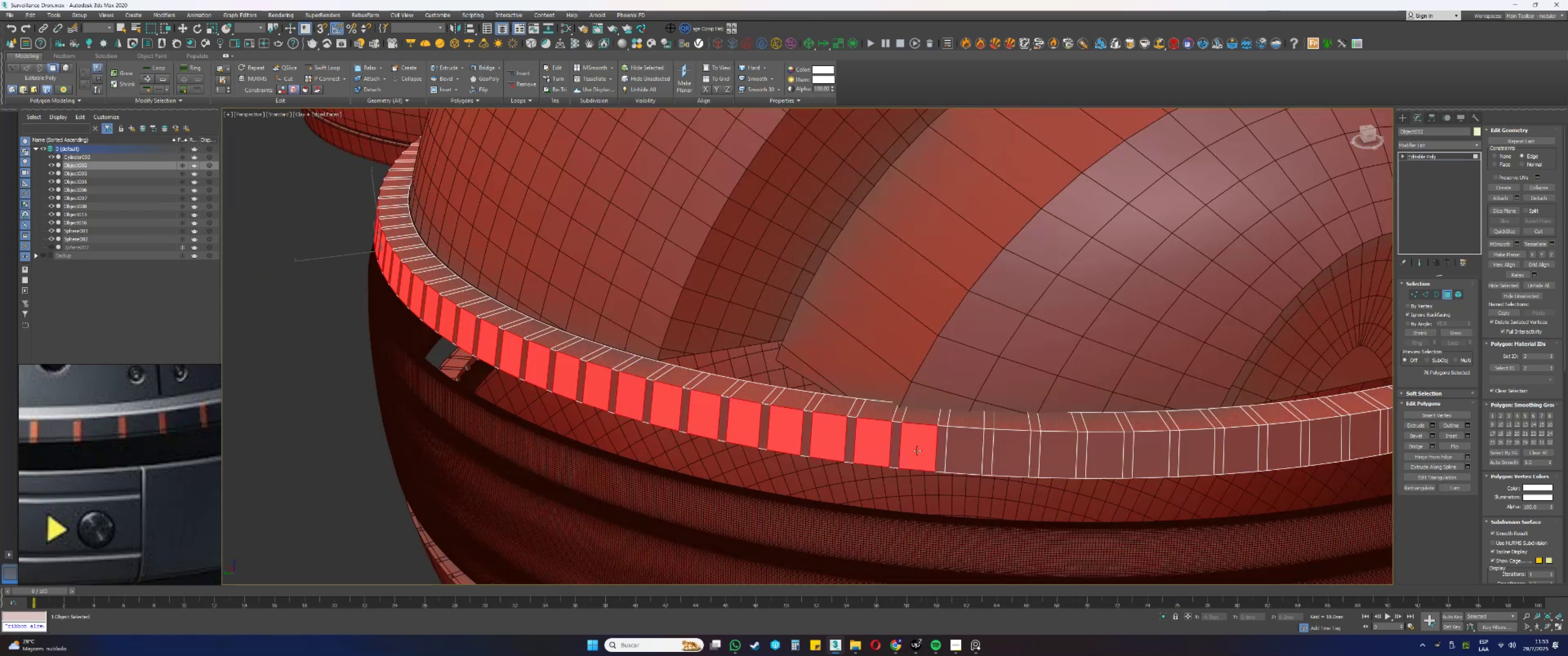 
hold_key(key=ControlLeft, duration=1.15)
triple_click([980, 464])
 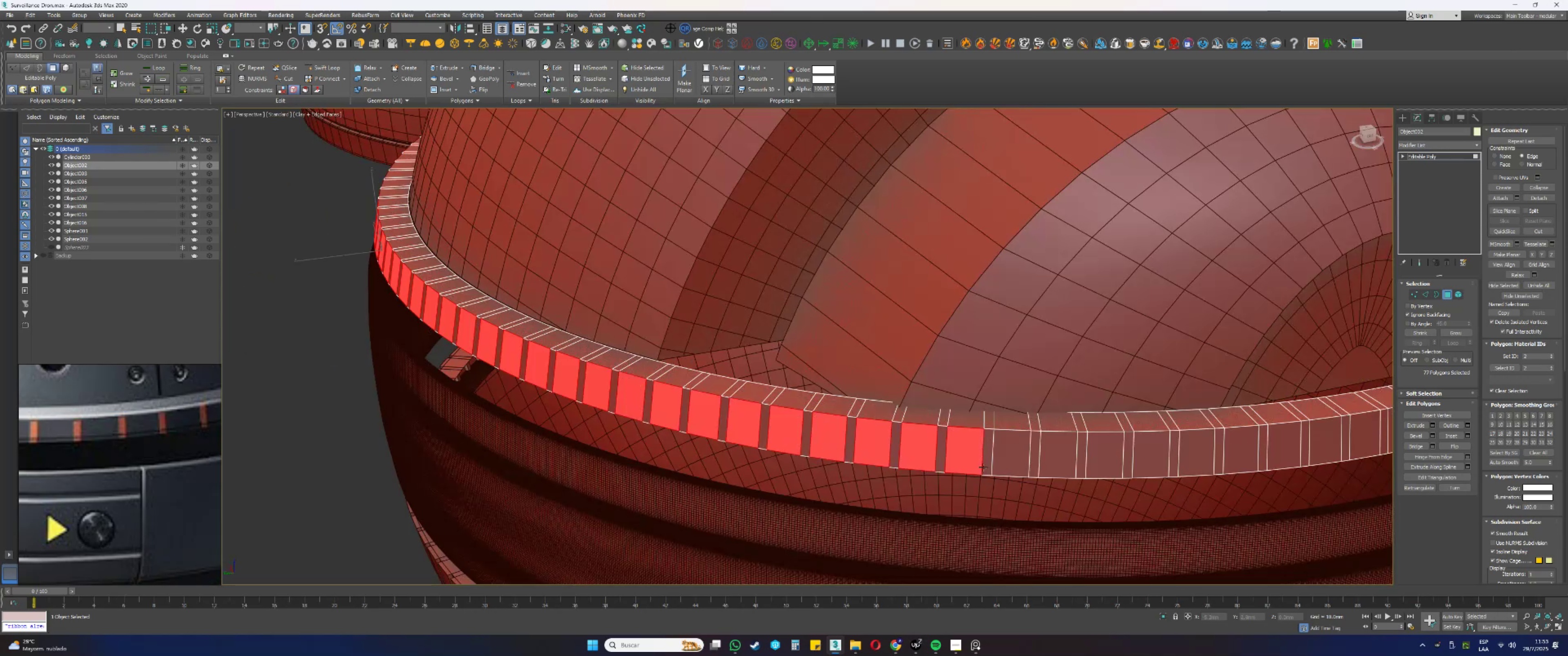 
triple_click([998, 462])
 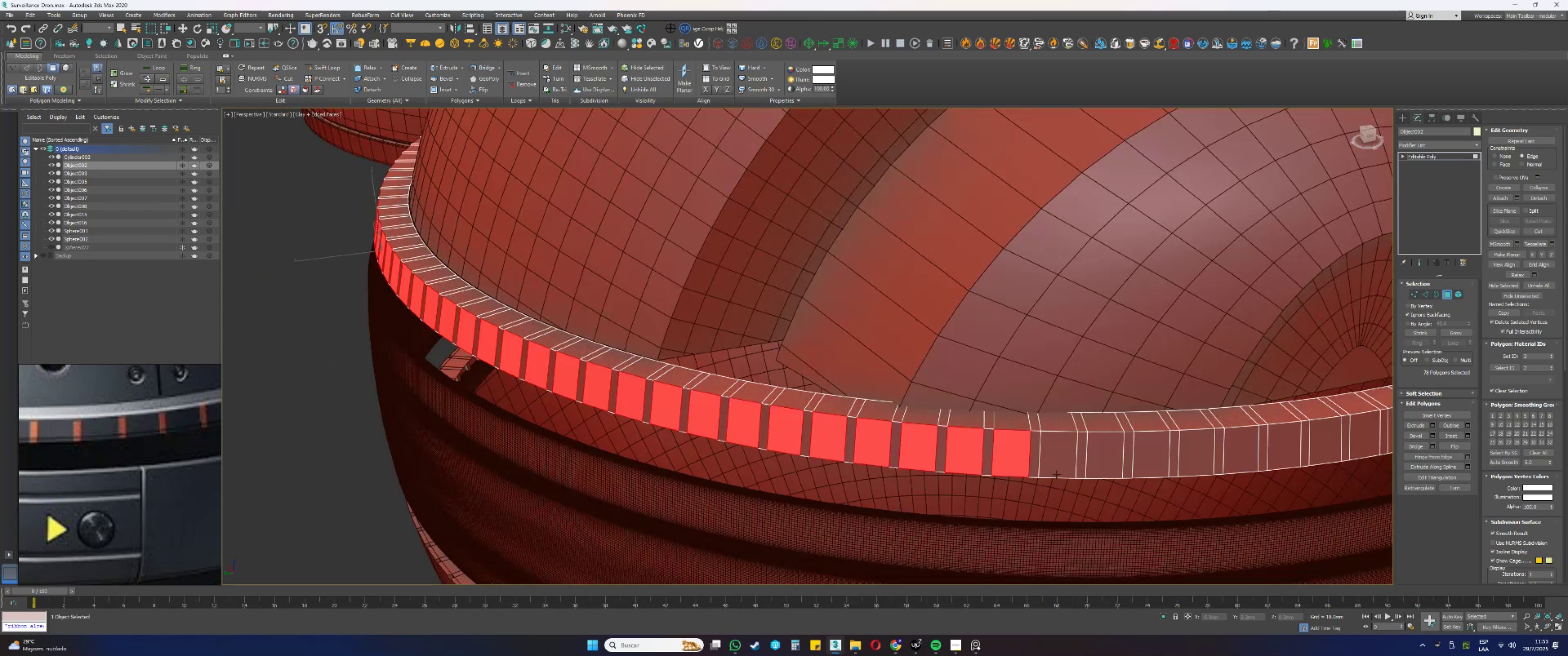 
triple_click([1062, 468])
 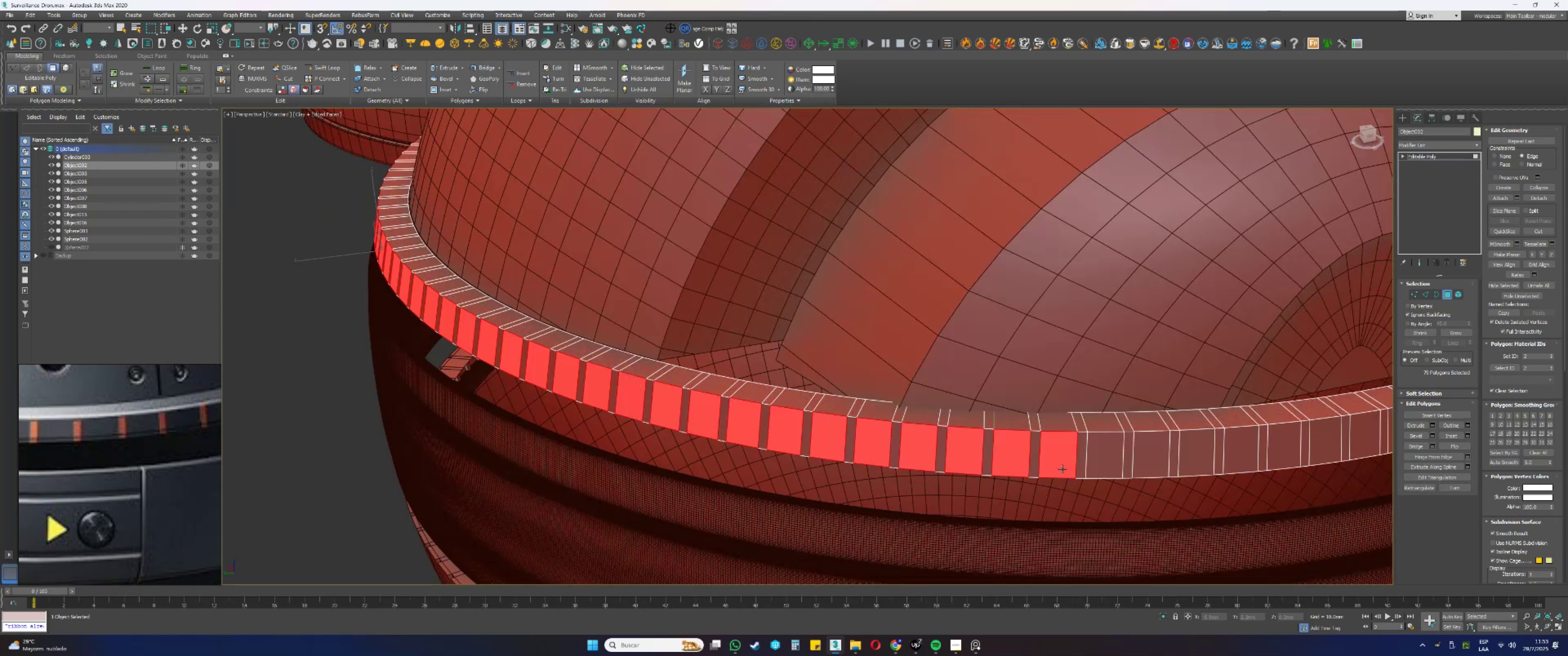 
scroll: coordinate [1040, 446], scroll_direction: down, amount: 1.0
 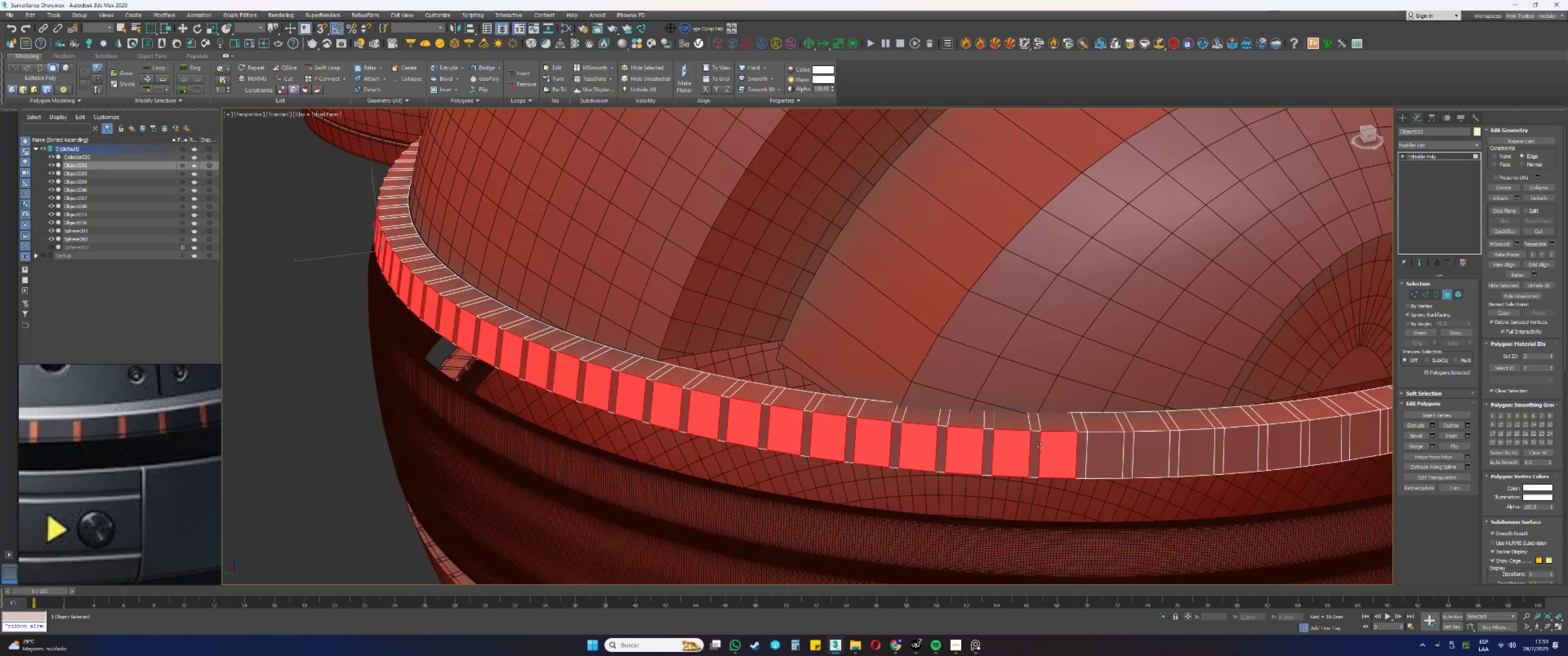 
key(Alt+AltLeft)
 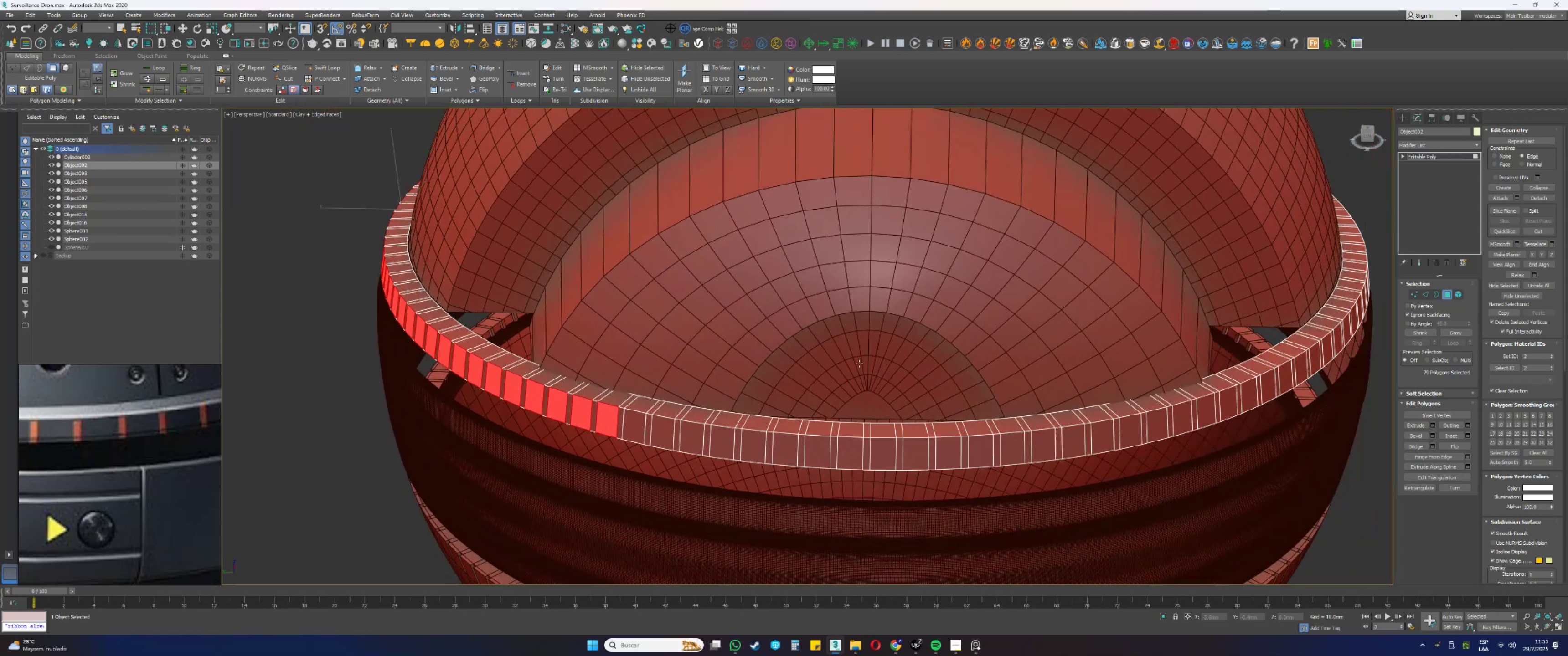 
scroll: coordinate [679, 428], scroll_direction: up, amount: 1.0
 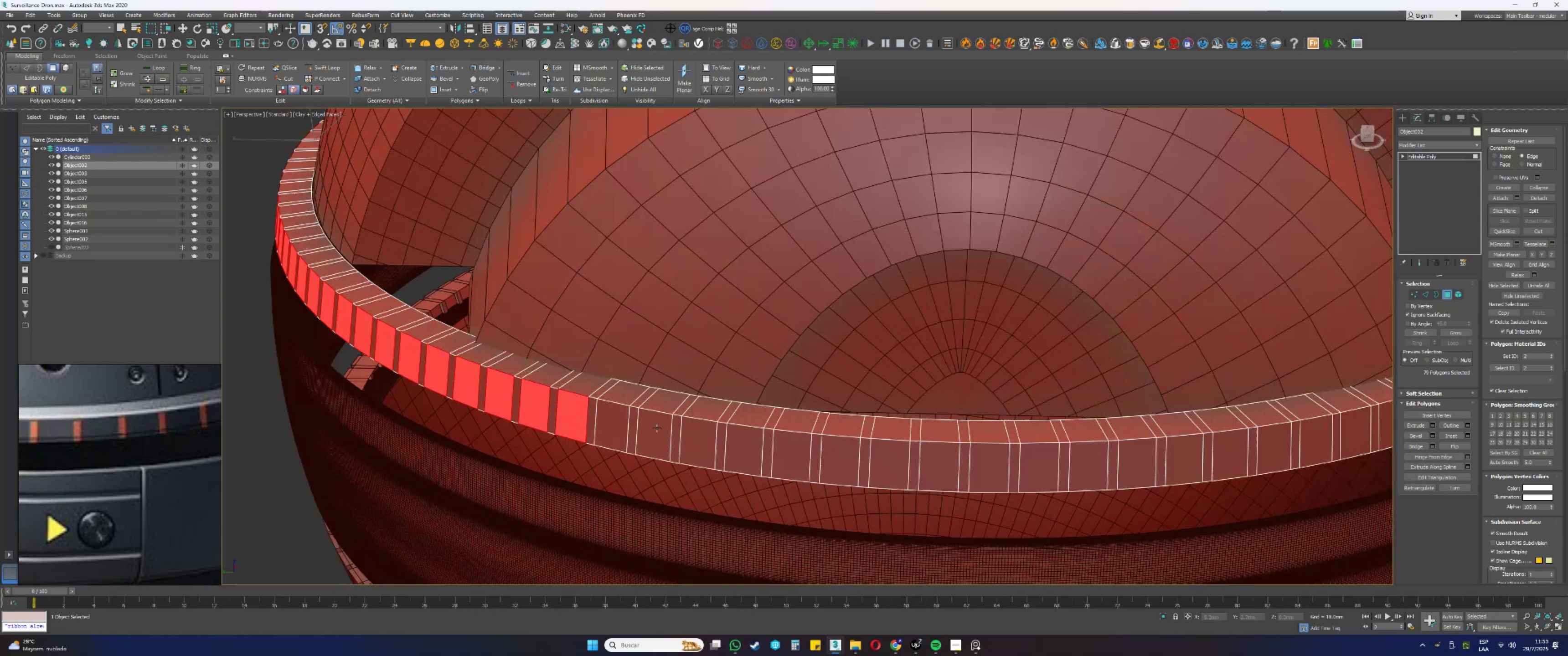 
hold_key(key=ControlLeft, duration=1.53)
left_click([619, 422])
 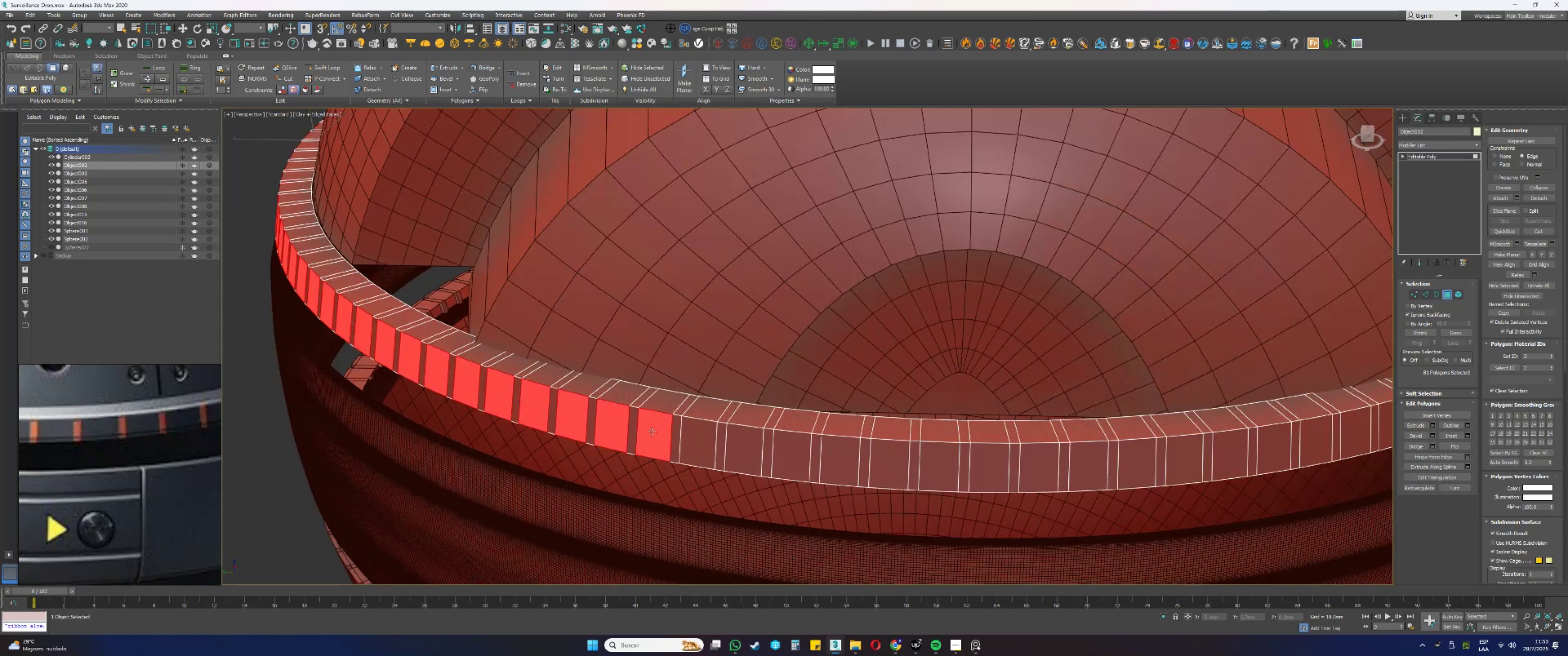 
triple_click([675, 436])
 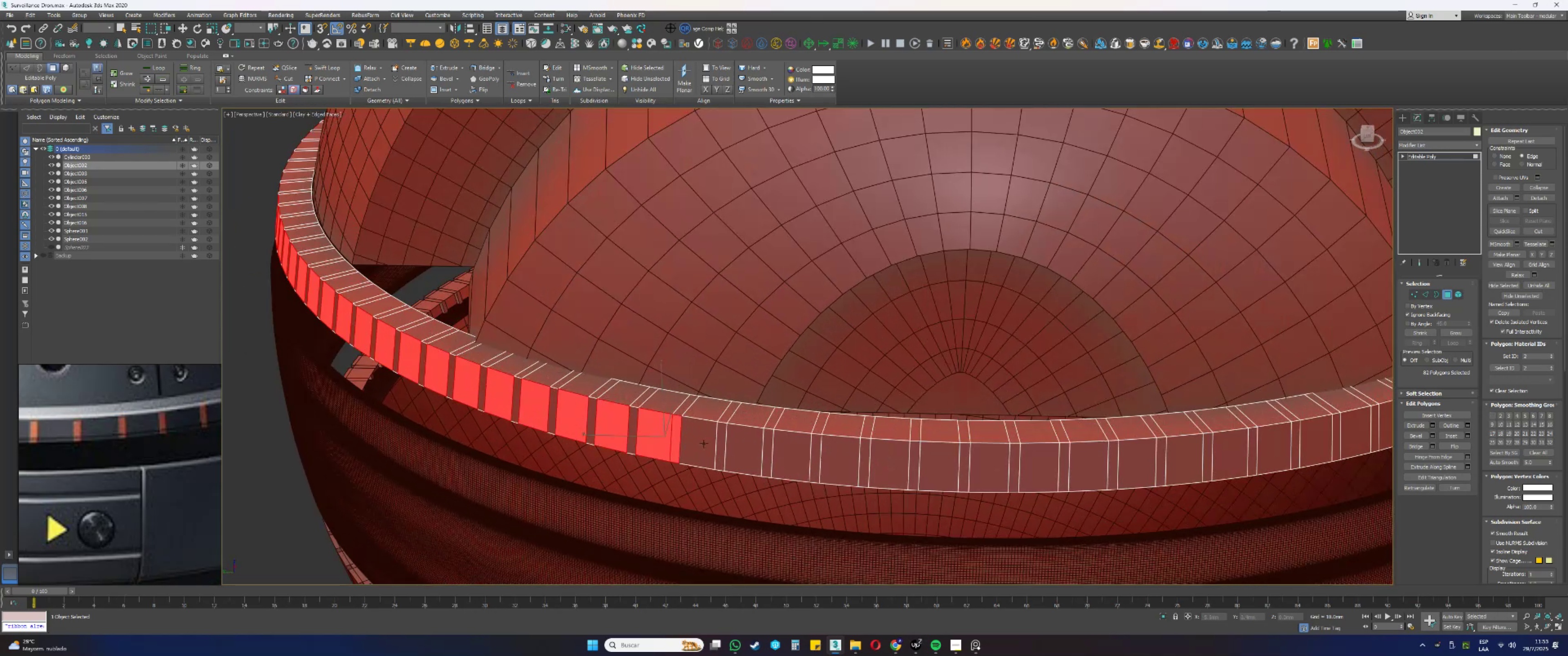 
key(Control+Z)
 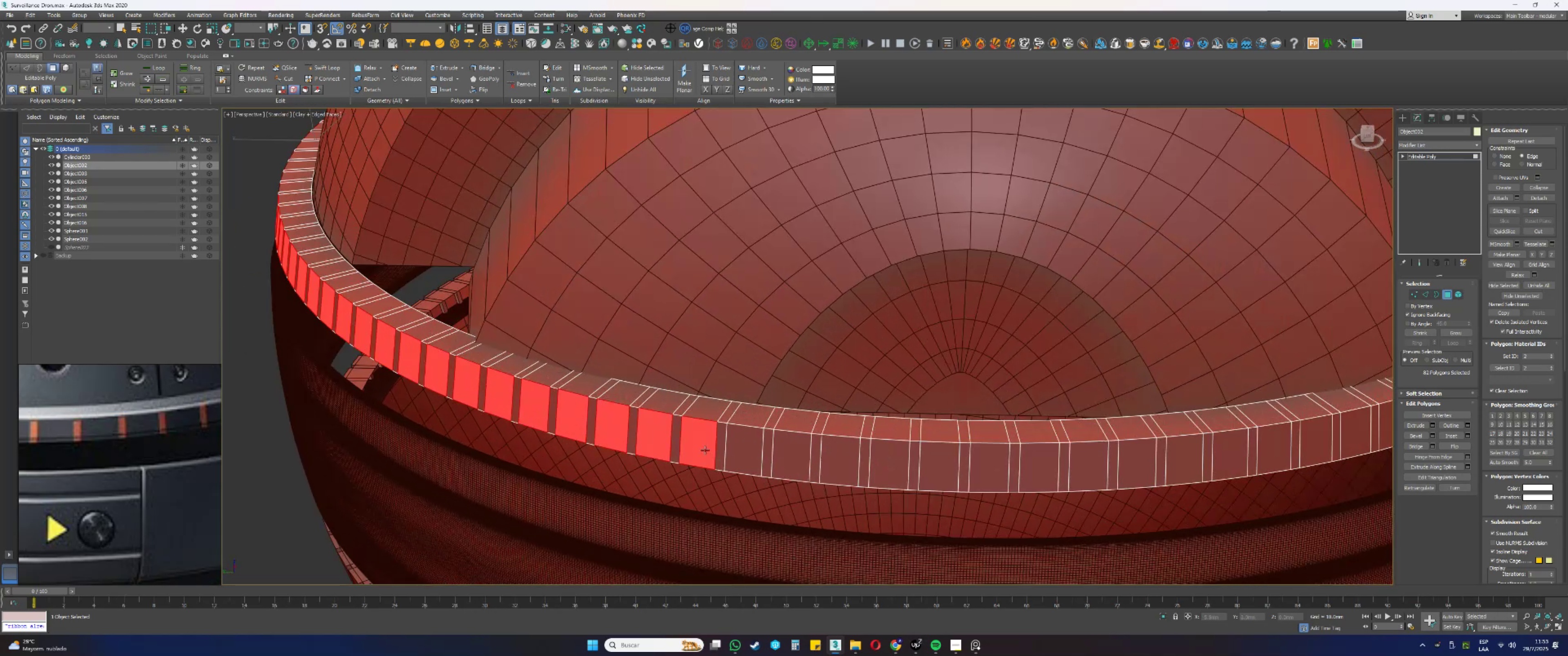 
double_click([733, 454])
 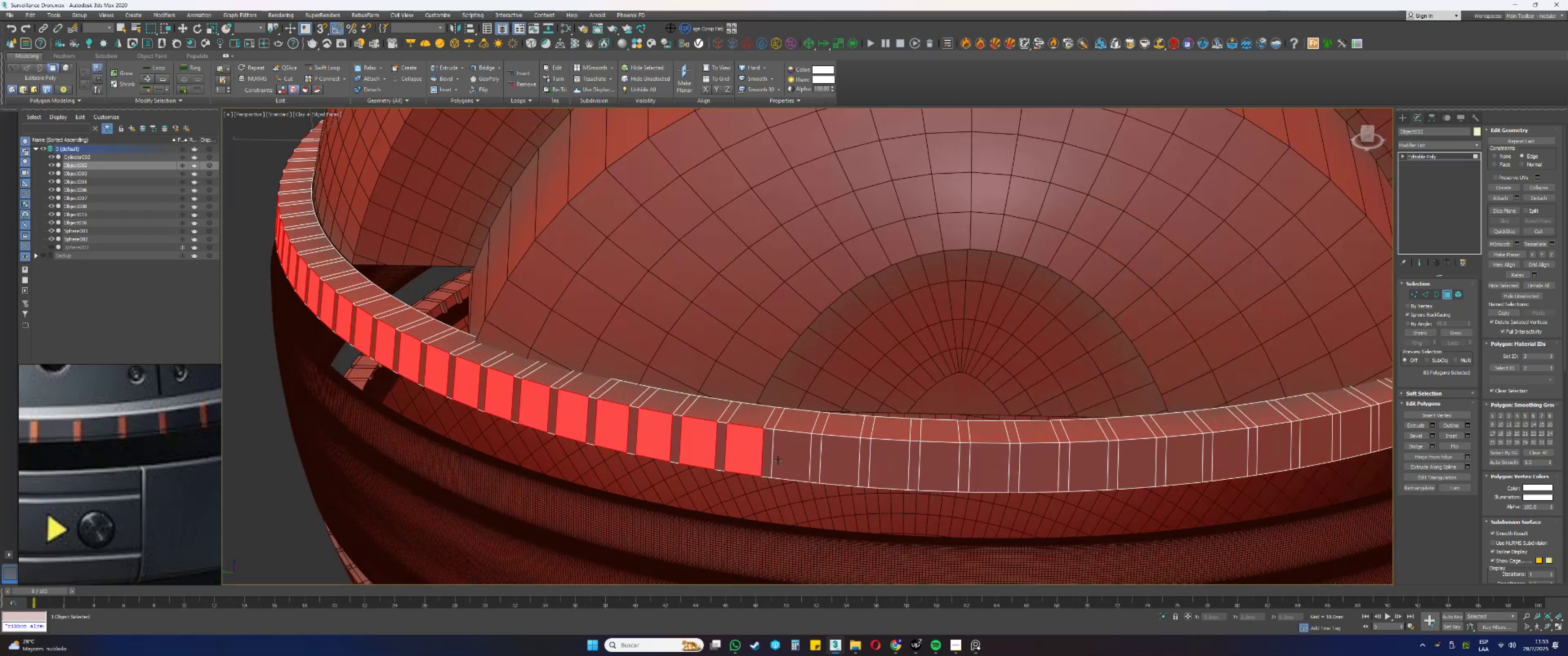 
triple_click([787, 456])
 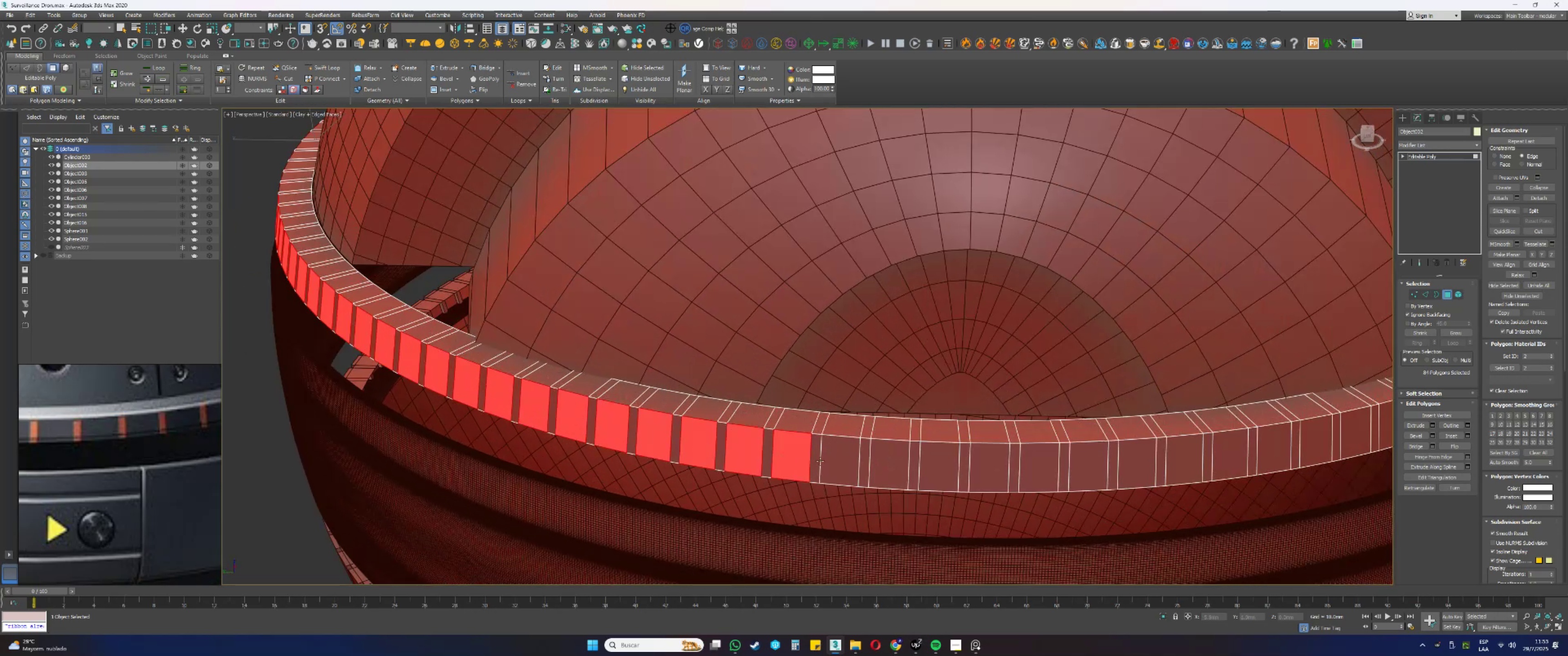 
triple_click([834, 458])
 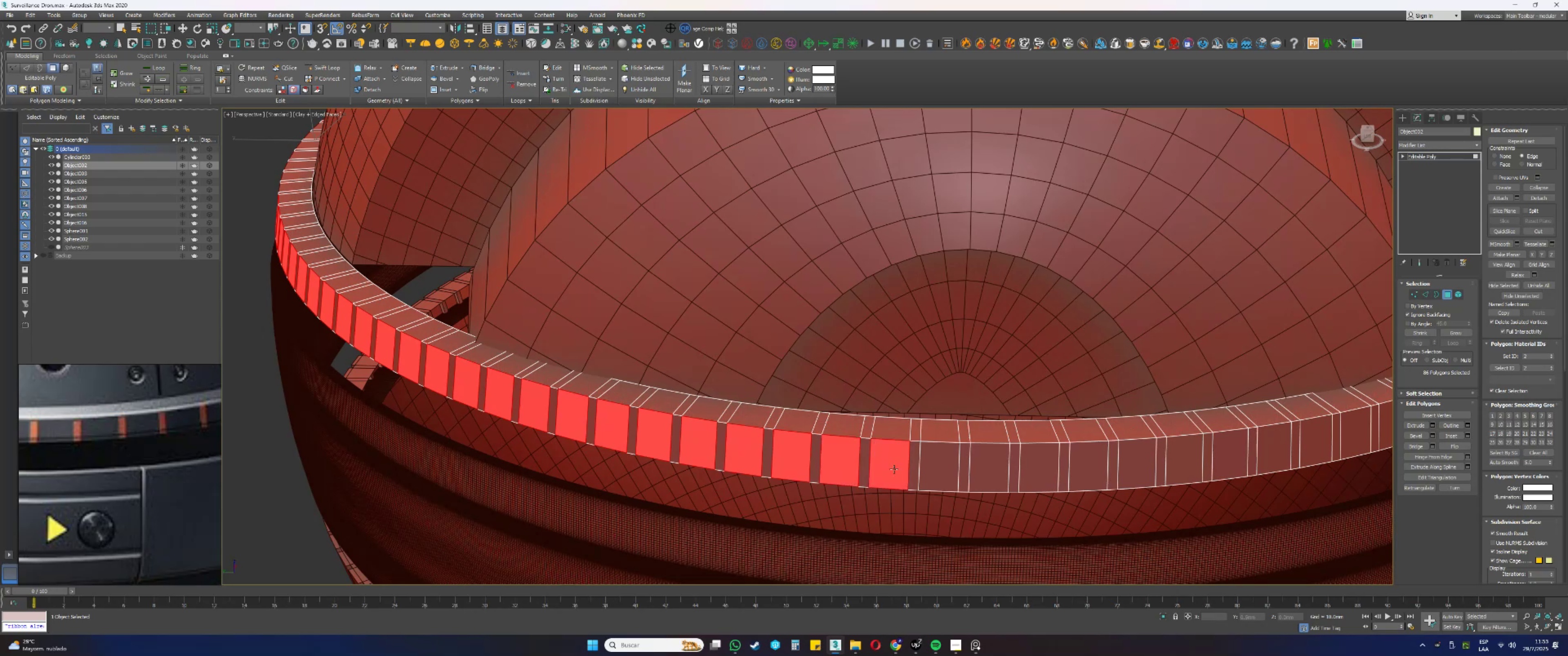 
triple_click([931, 474])
 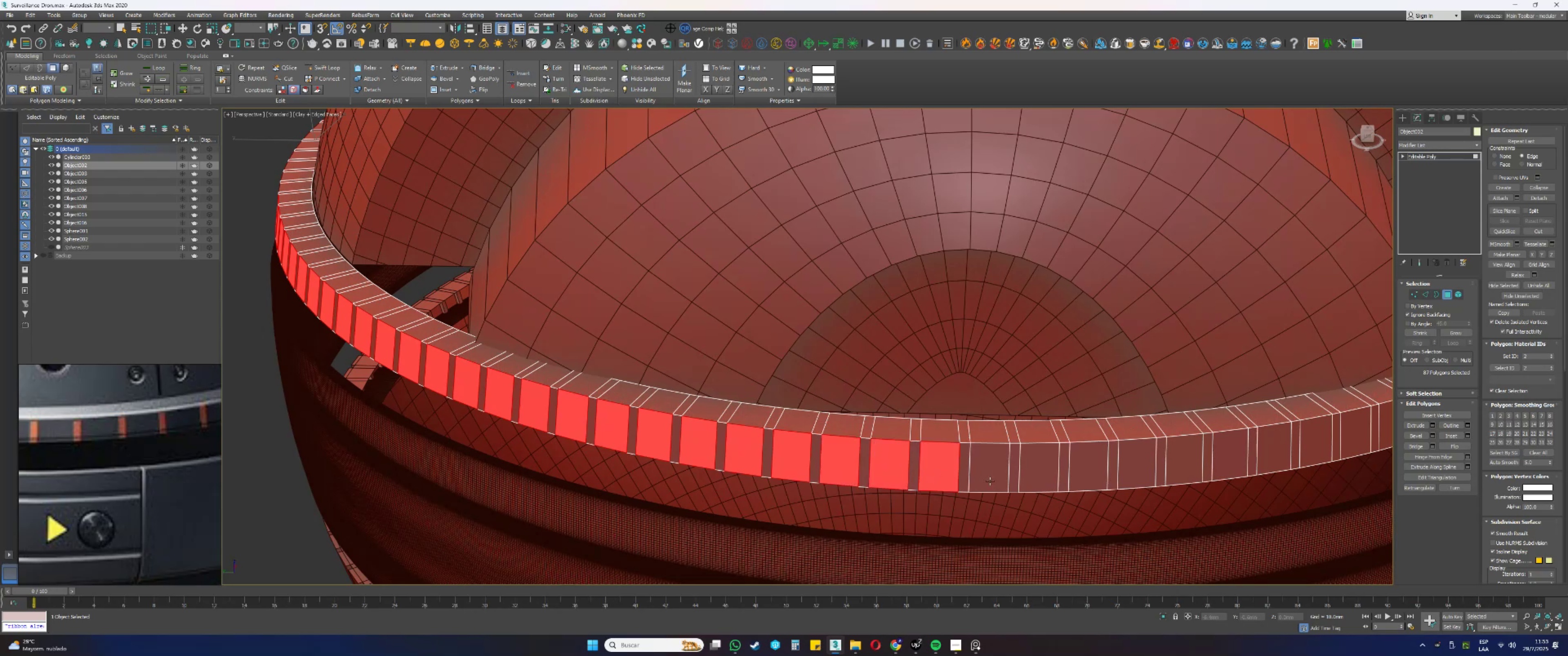 
triple_click([996, 473])
 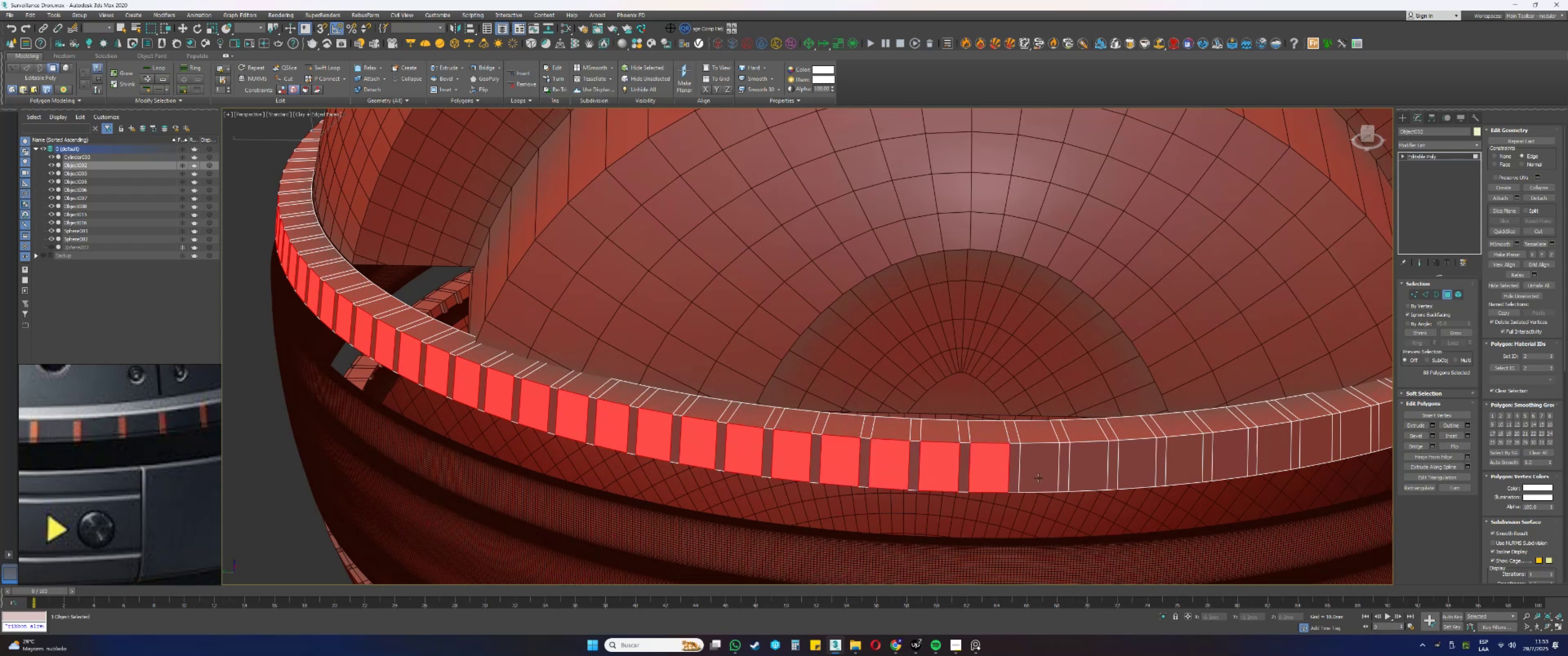 
triple_click([1042, 473])
 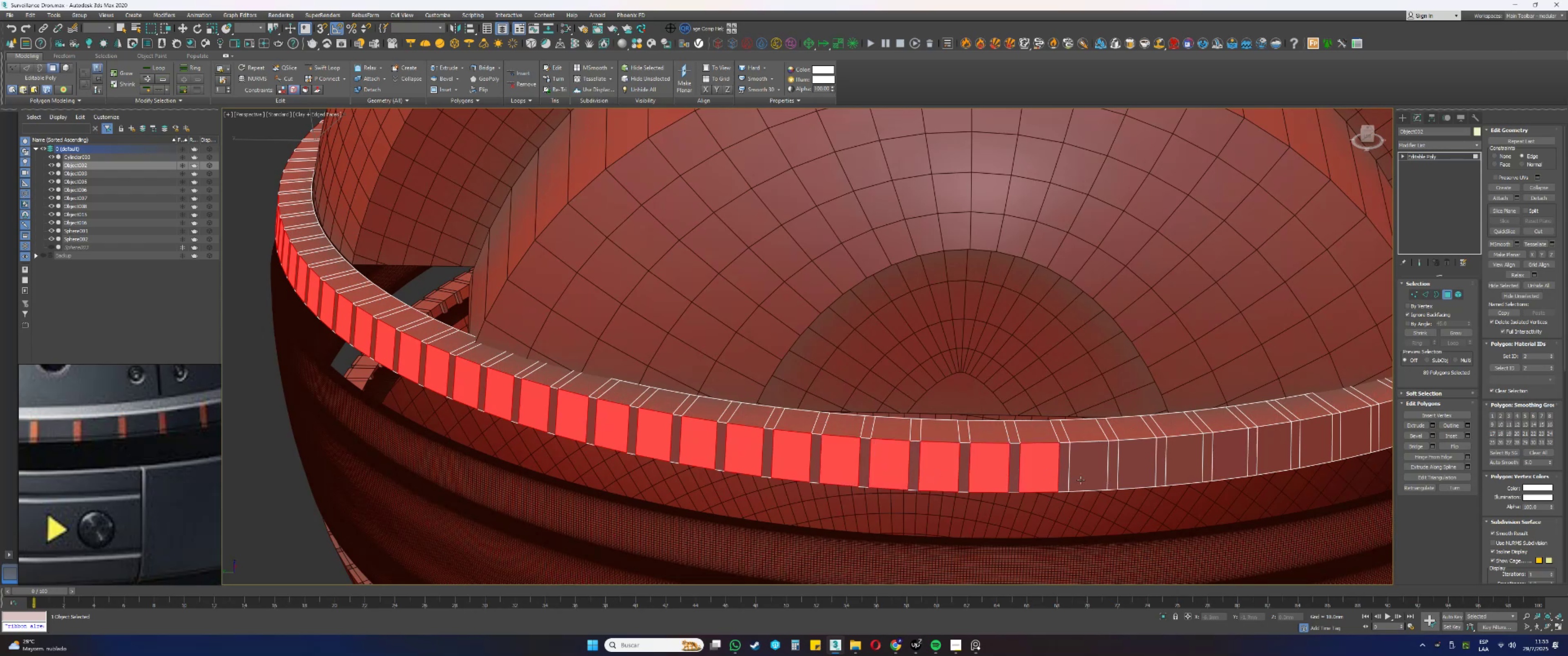 
triple_click([1092, 470])
 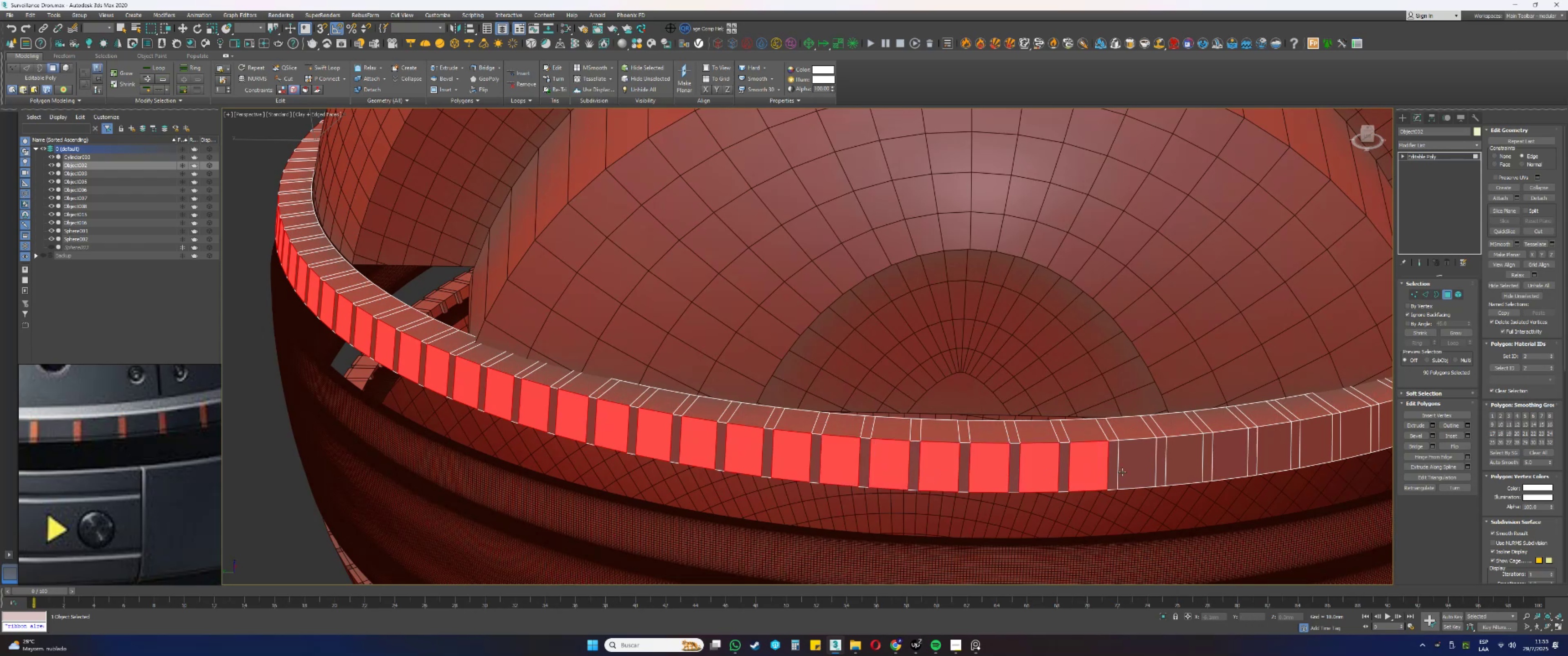 
triple_click([1132, 465])
 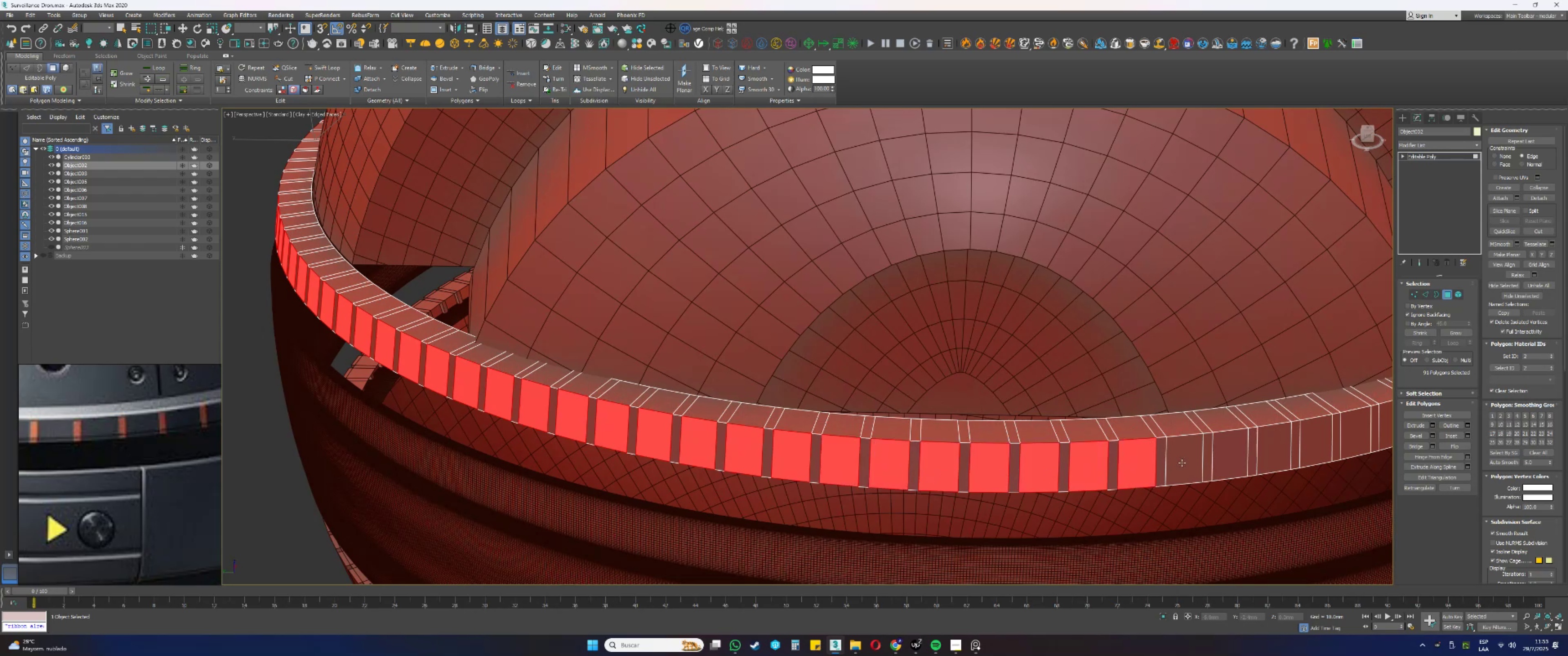 
scroll: coordinate [1007, 385], scroll_direction: down, amount: 2.0
 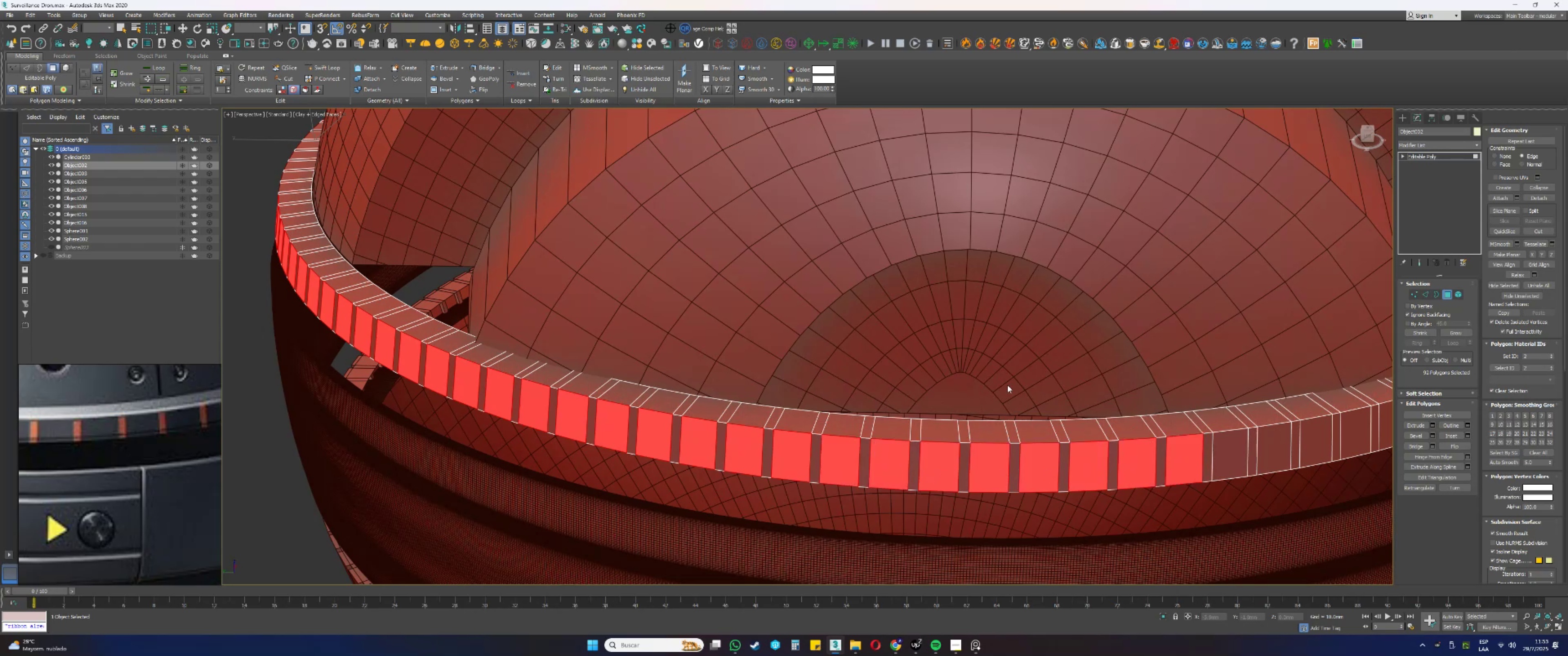 
key(Alt+AltLeft)
 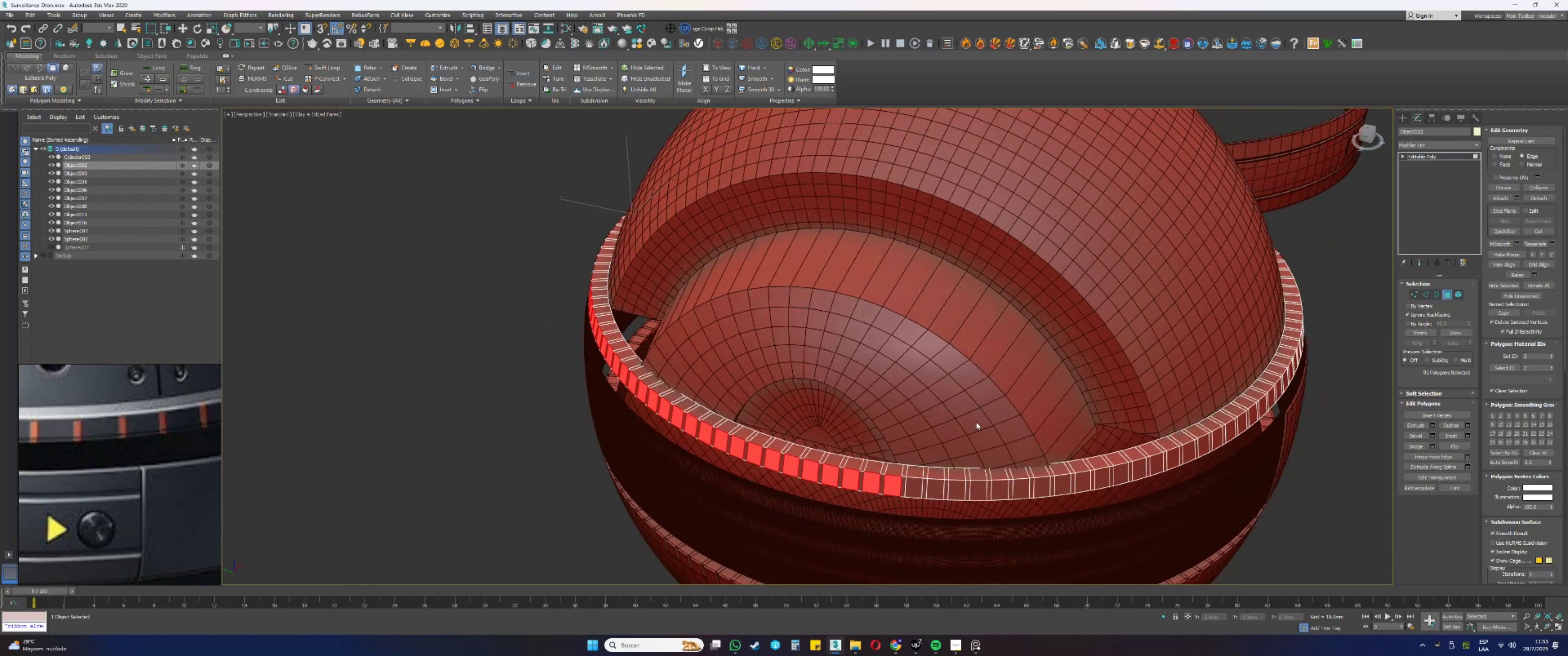 
key(F3)
 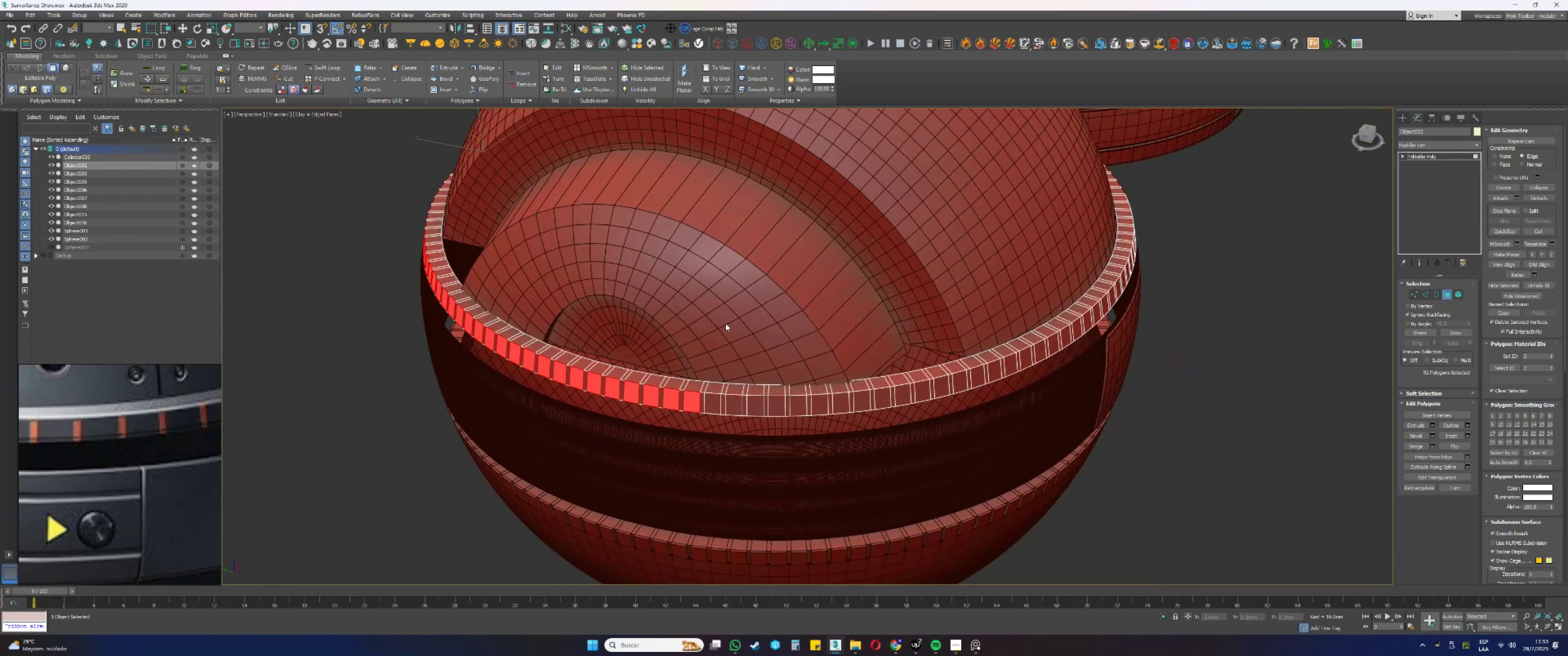 
scroll: coordinate [726, 352], scroll_direction: up, amount: 1.0
 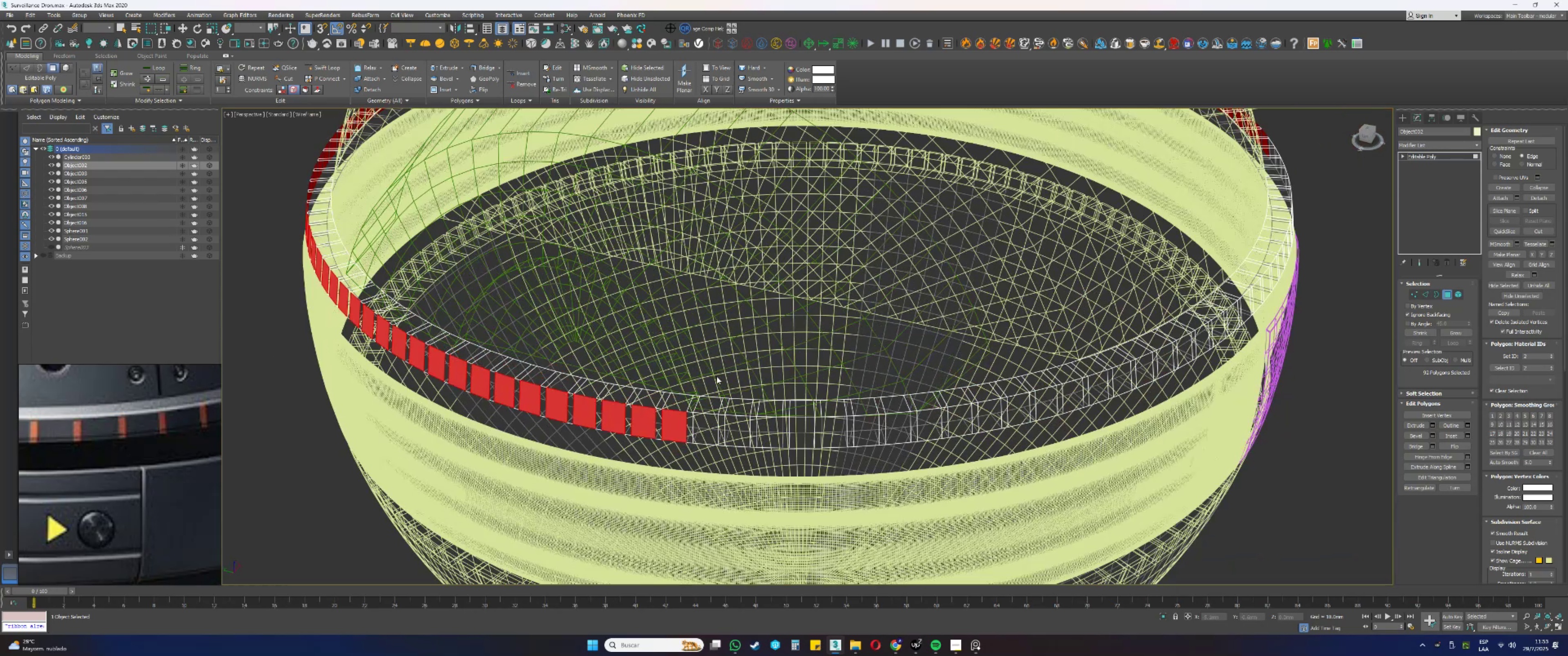 
hold_key(key=ControlLeft, duration=0.98)
left_click([712, 426])
 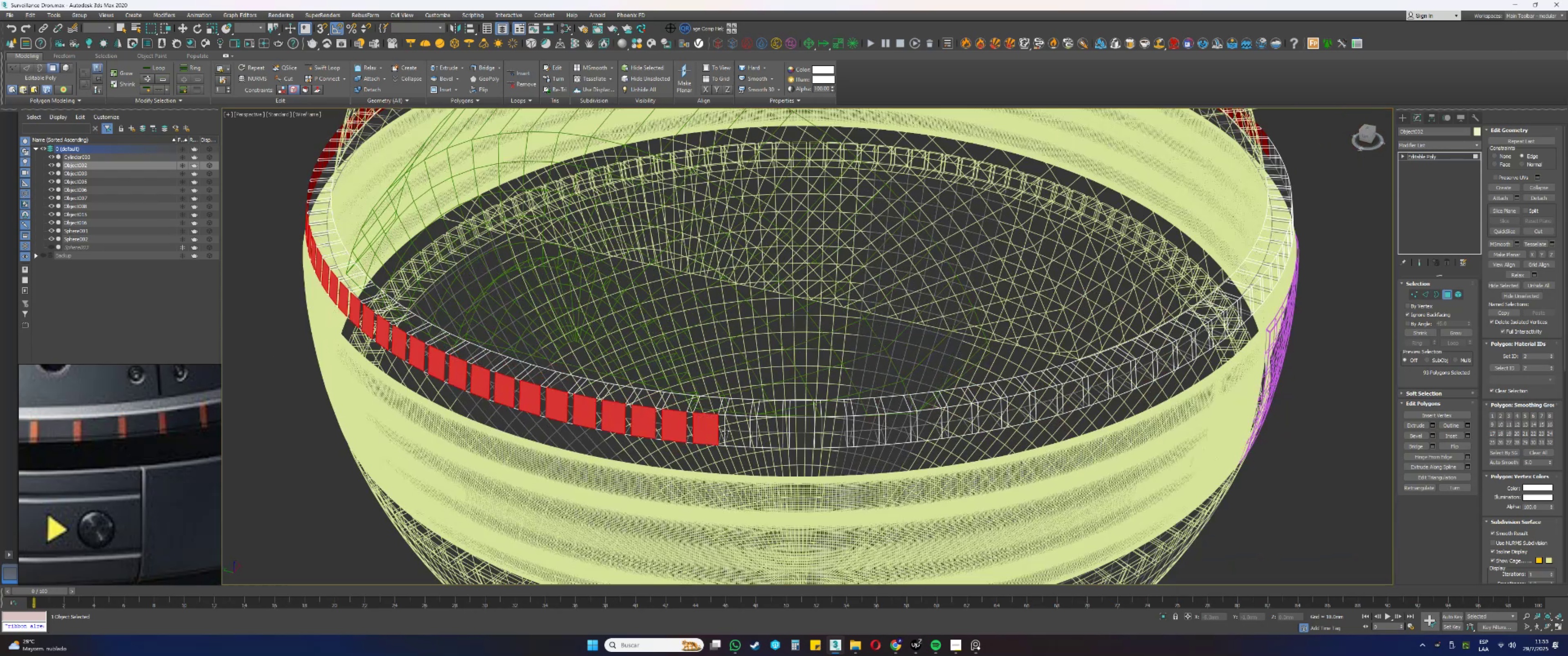 
double_click([737, 432])
 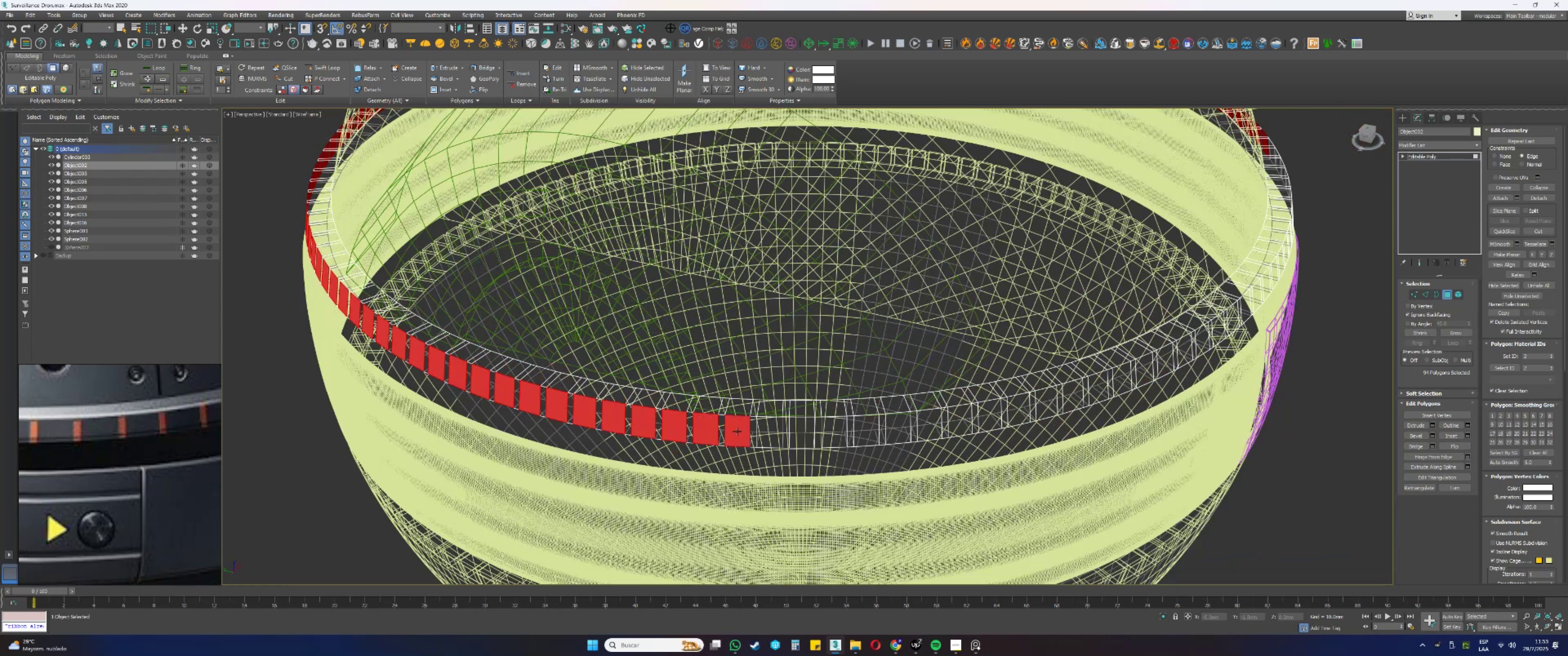 
key(F3)
 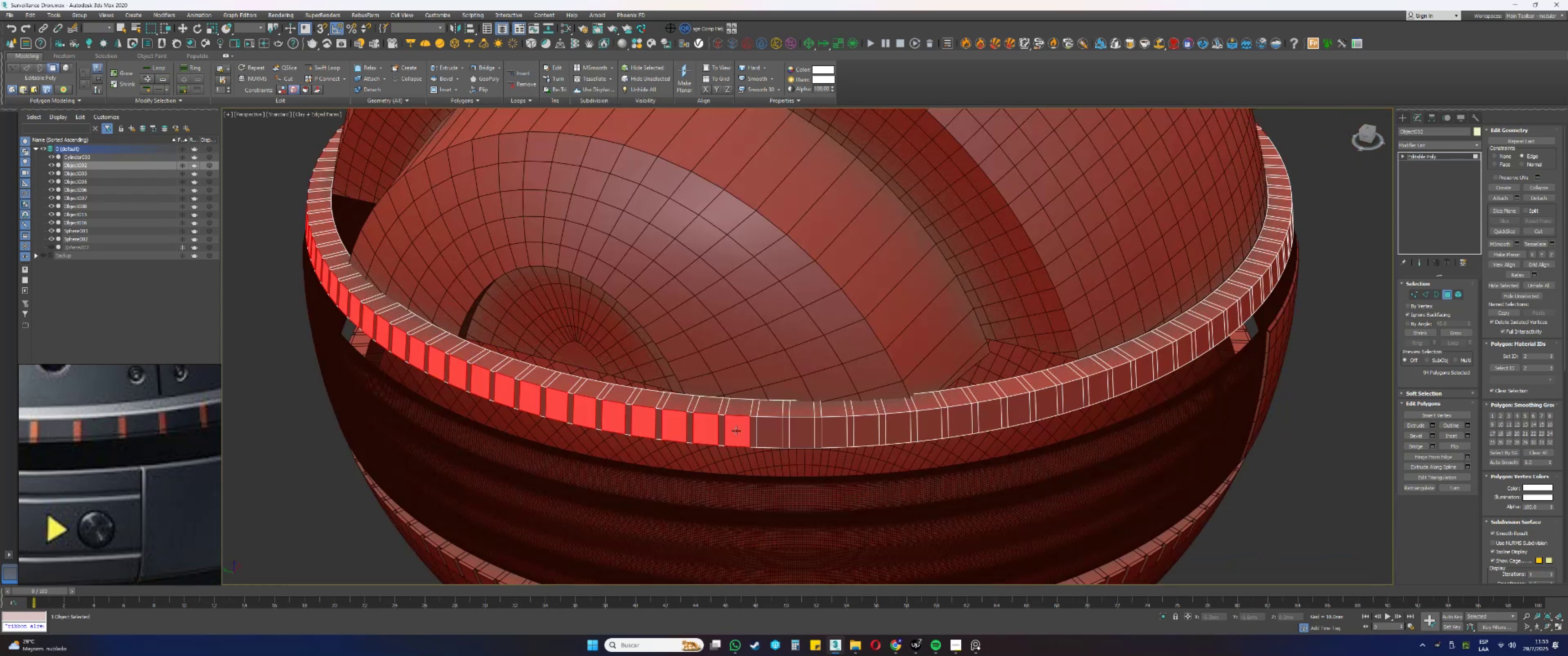 
wait(5.3)
 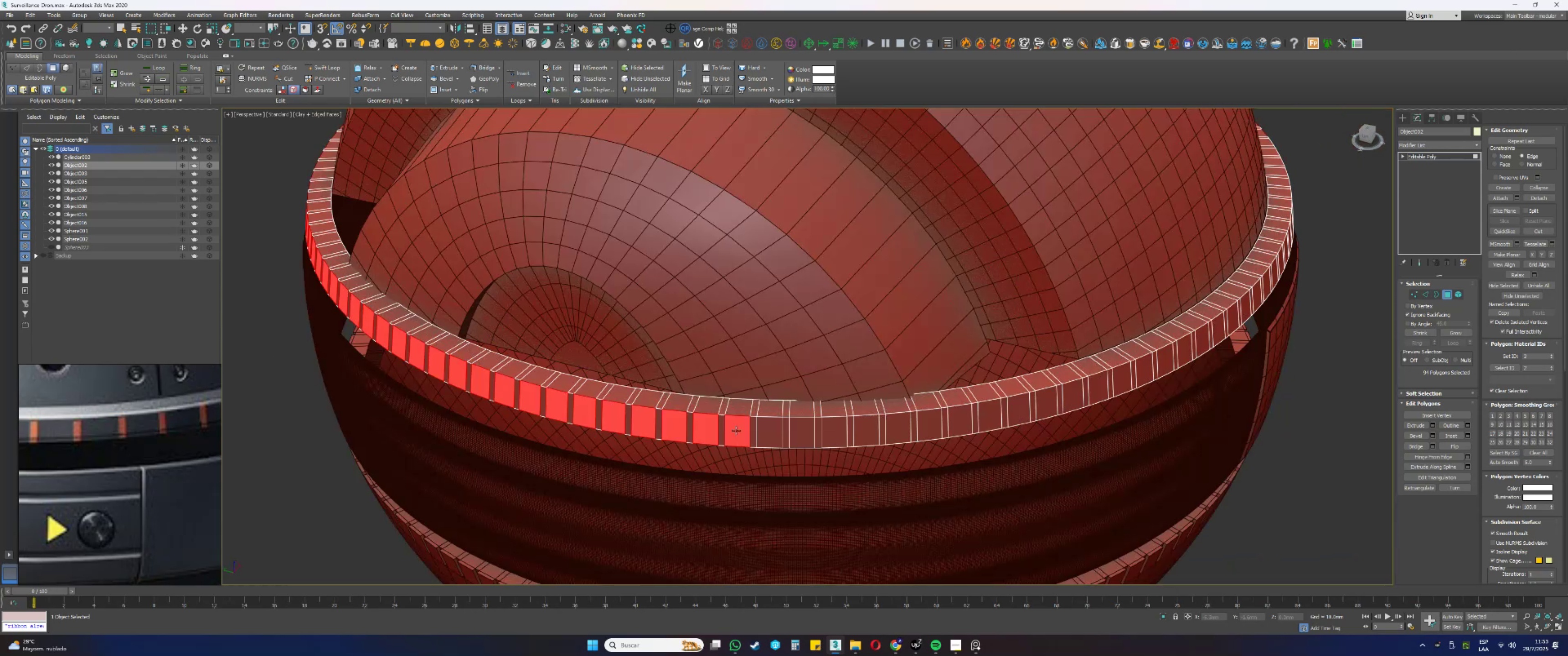 
hold_key(key=ControlLeft, duration=1.37)
left_click([774, 436])
 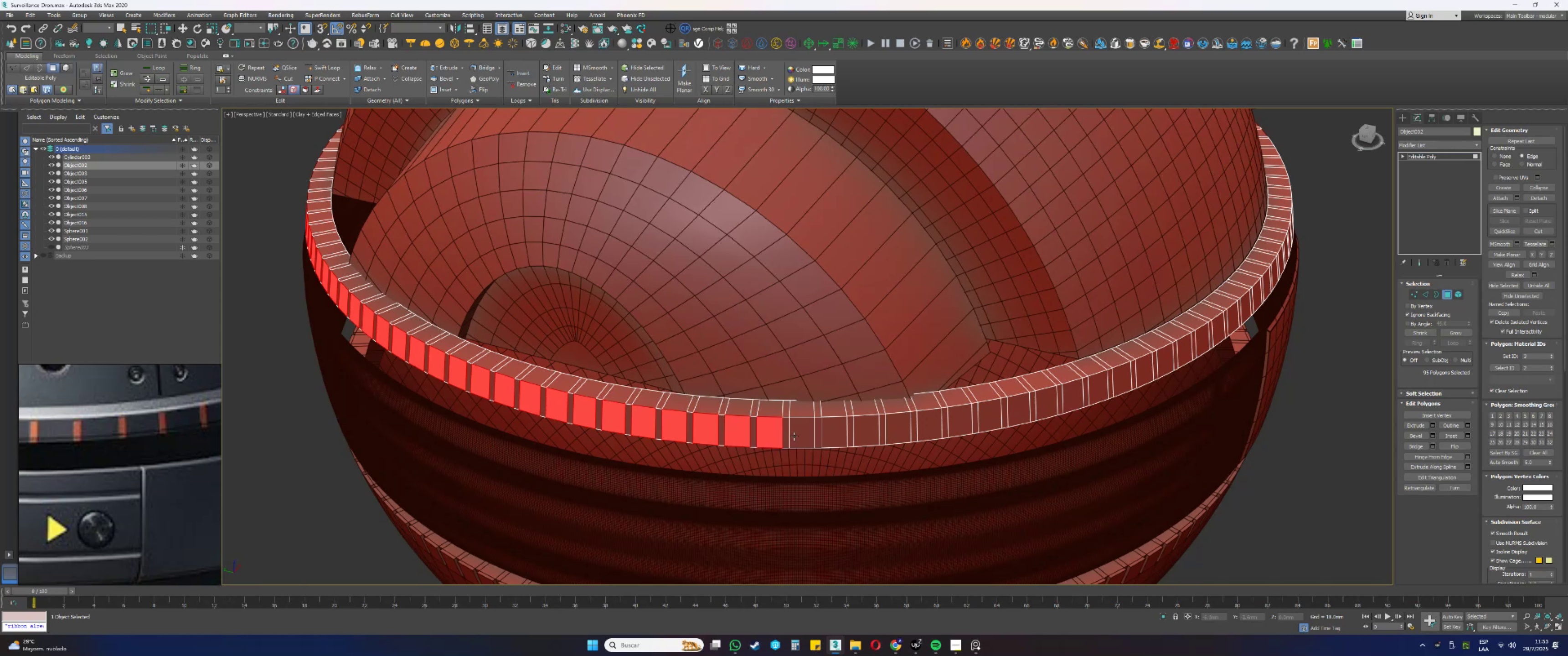 
double_click([800, 435])
 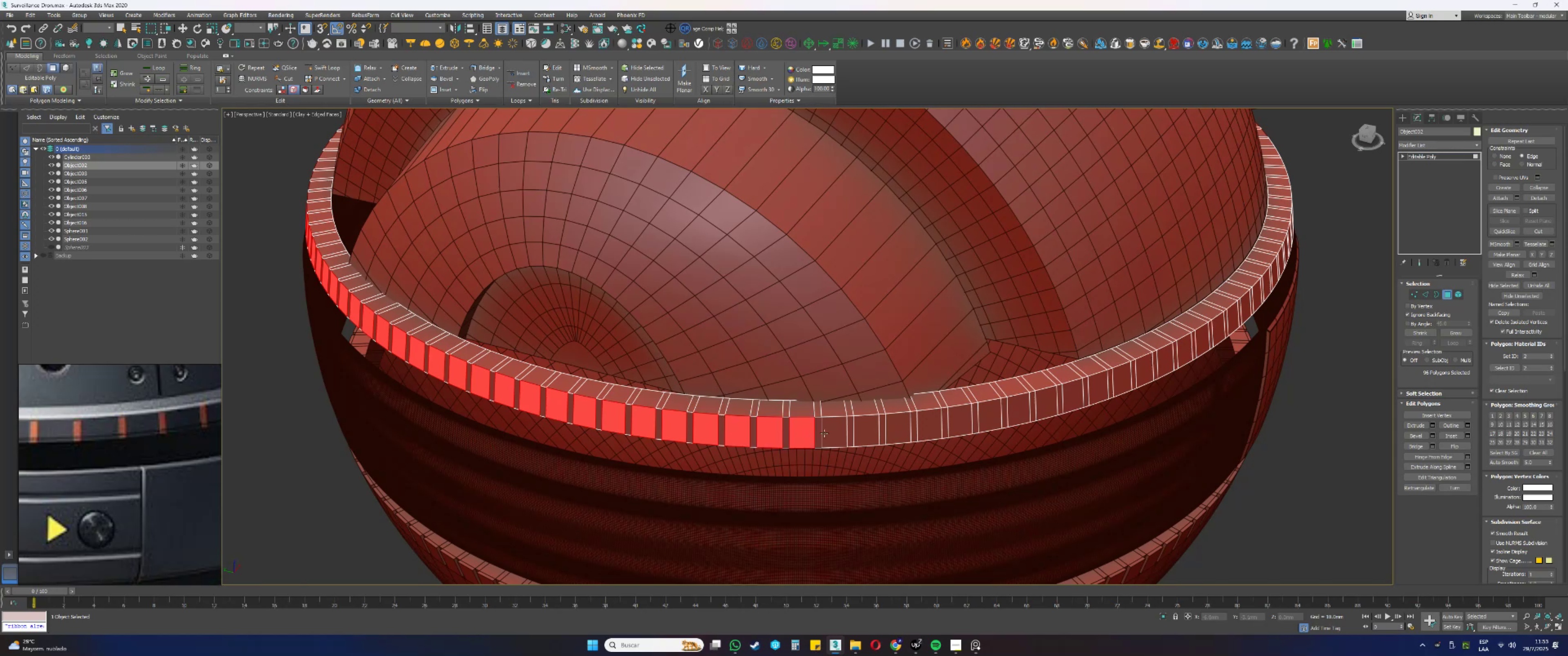 
triple_click([832, 433])
 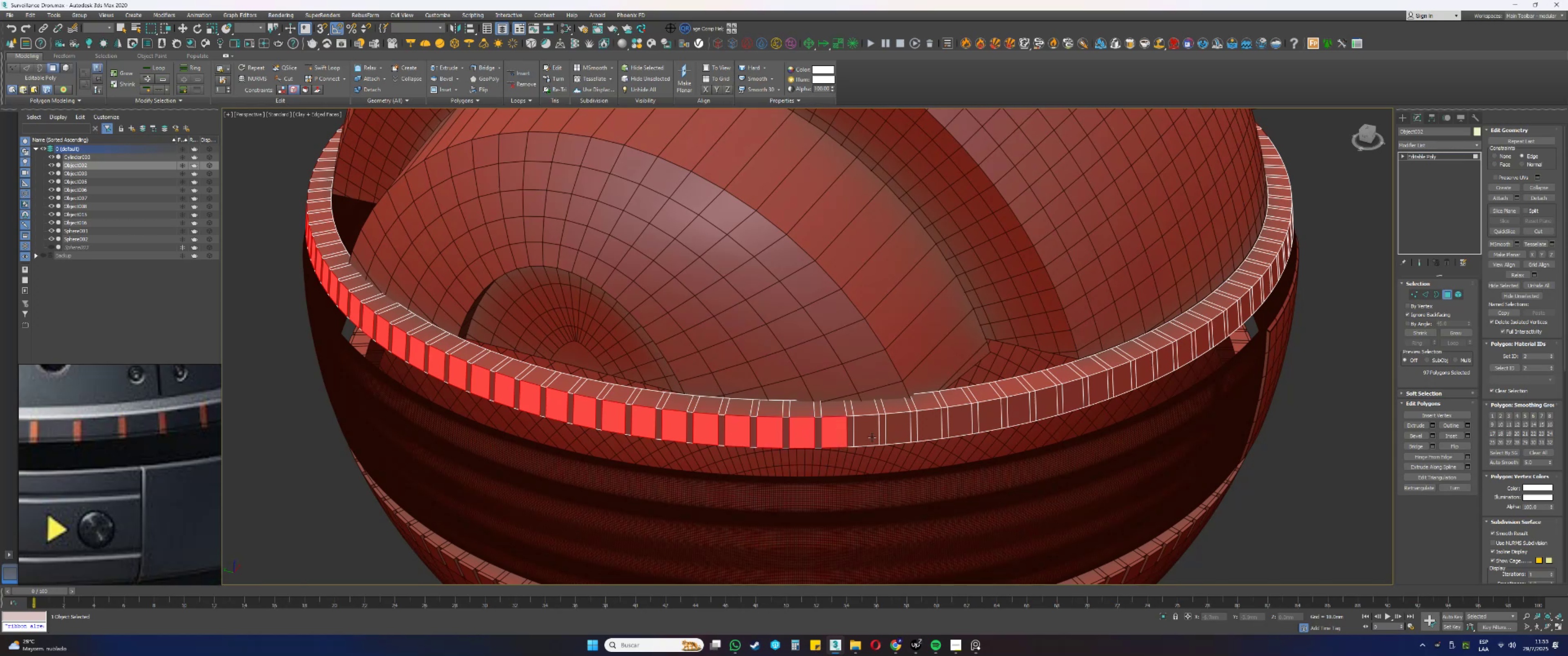 
key(Alt+AltLeft)
 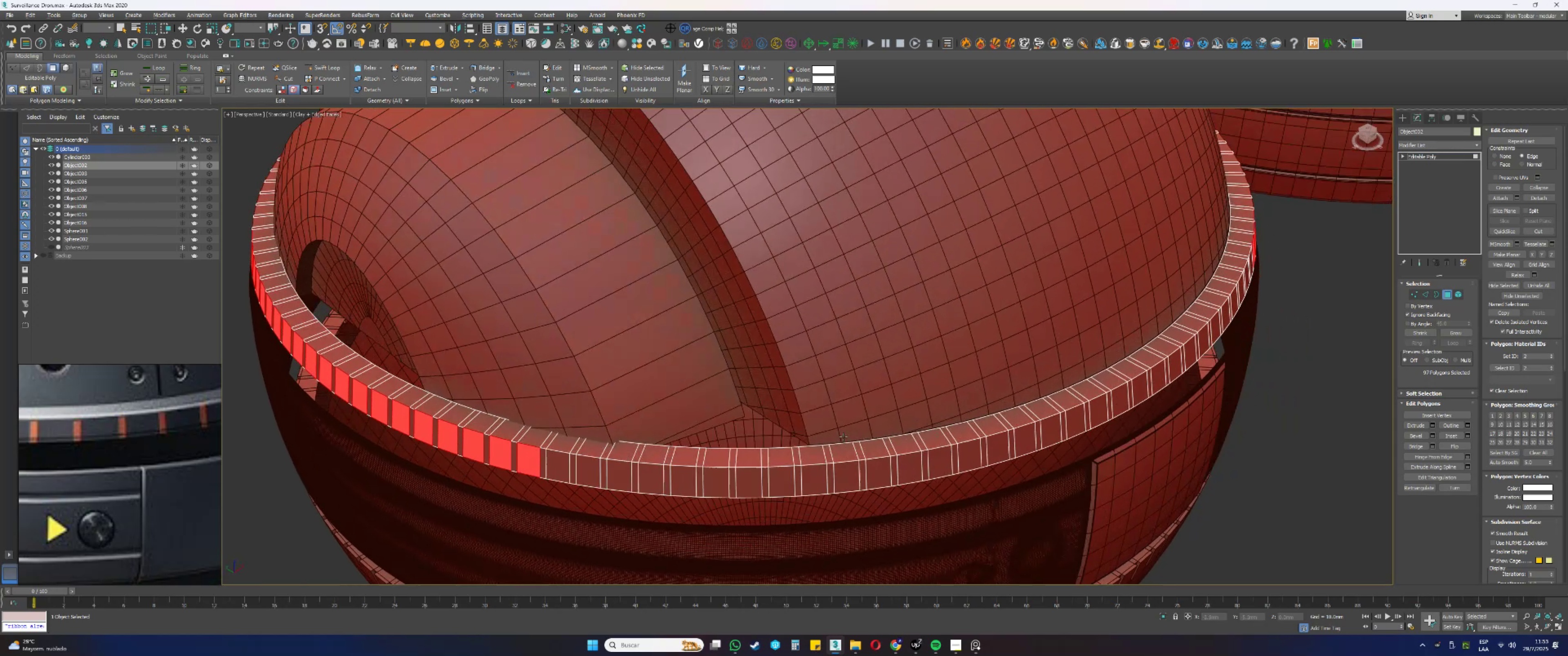 
key(F3)
 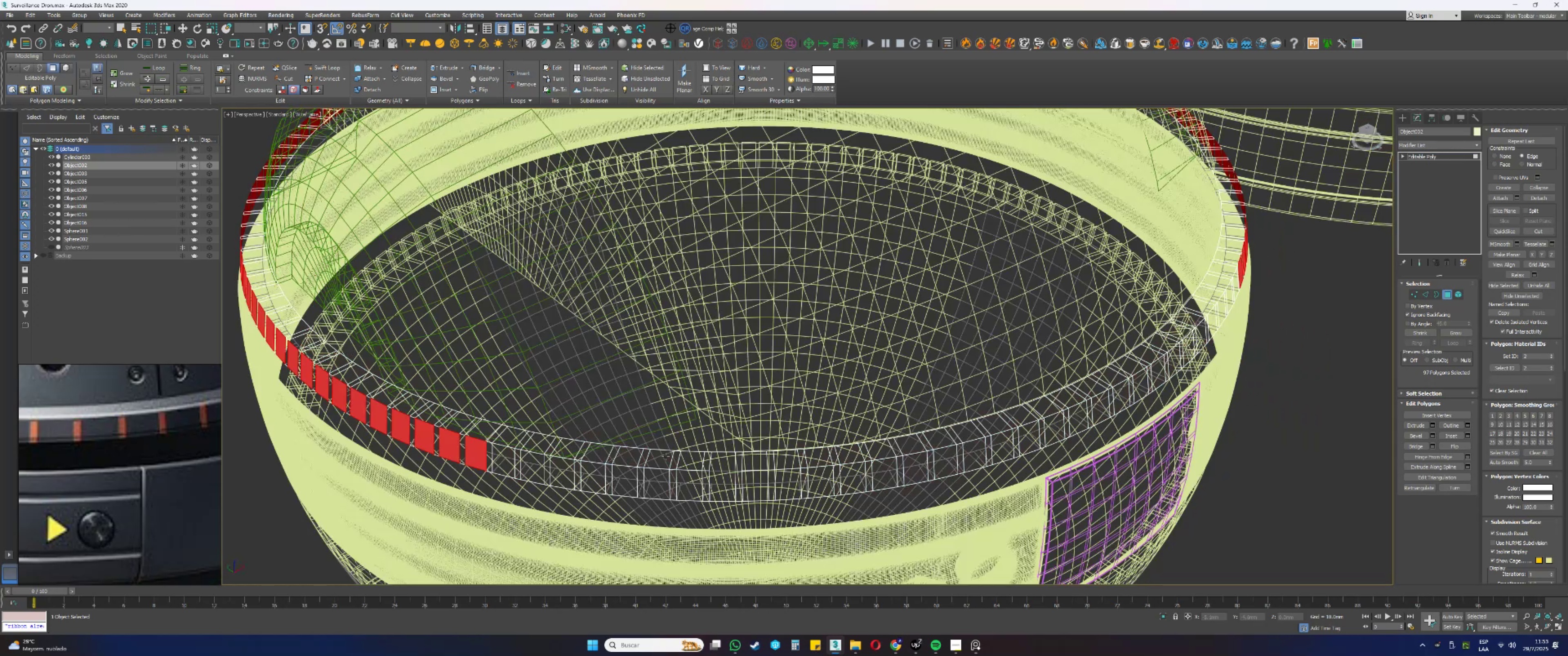 
key(F3)
 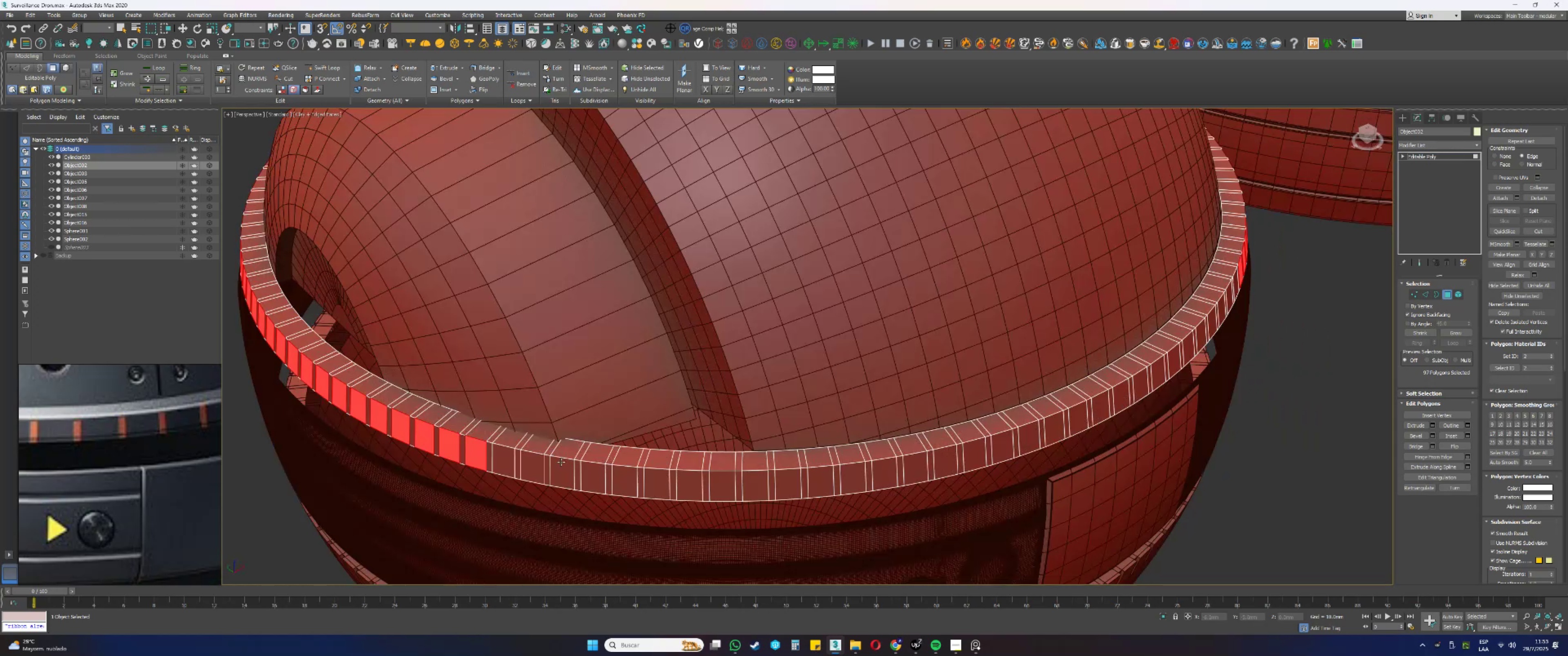 
hold_key(key=ControlLeft, duration=1.53)
left_click([507, 464])
 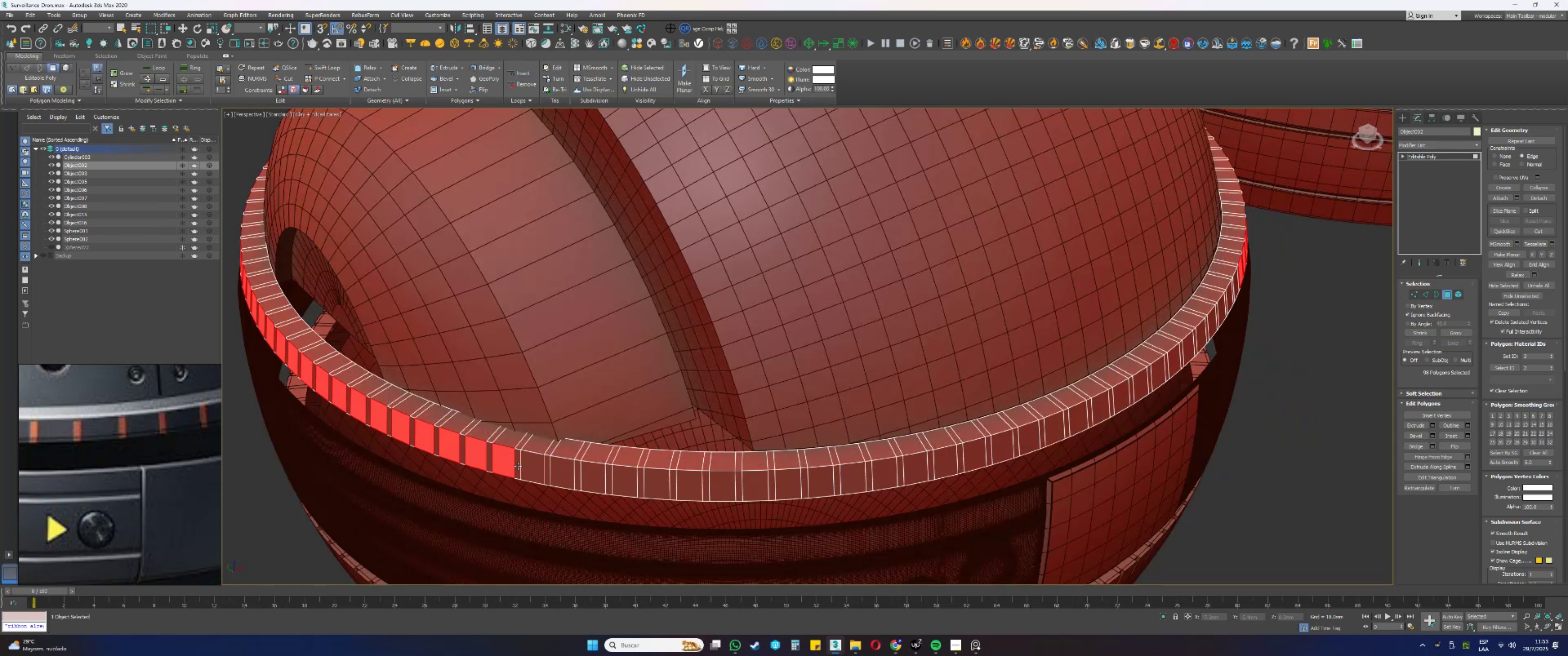 
double_click([525, 469])
 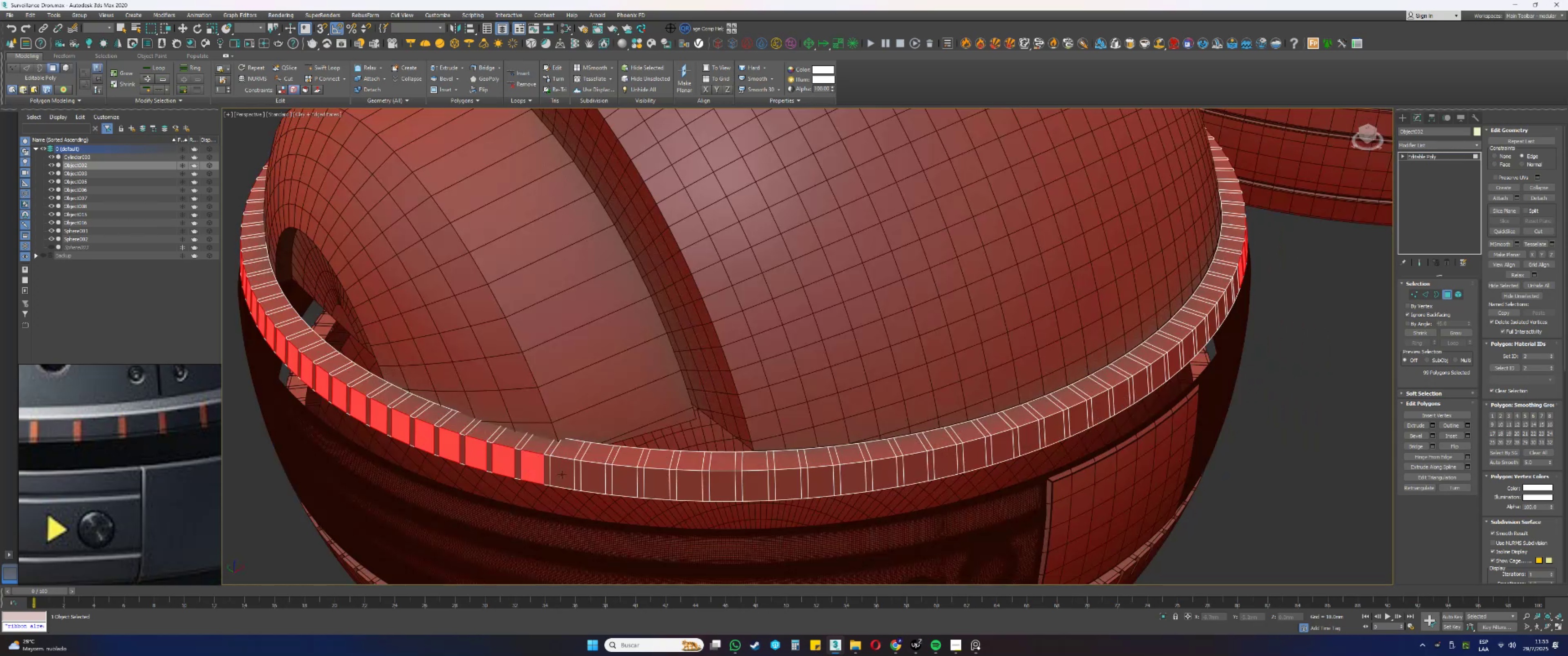 
triple_click([564, 475])
 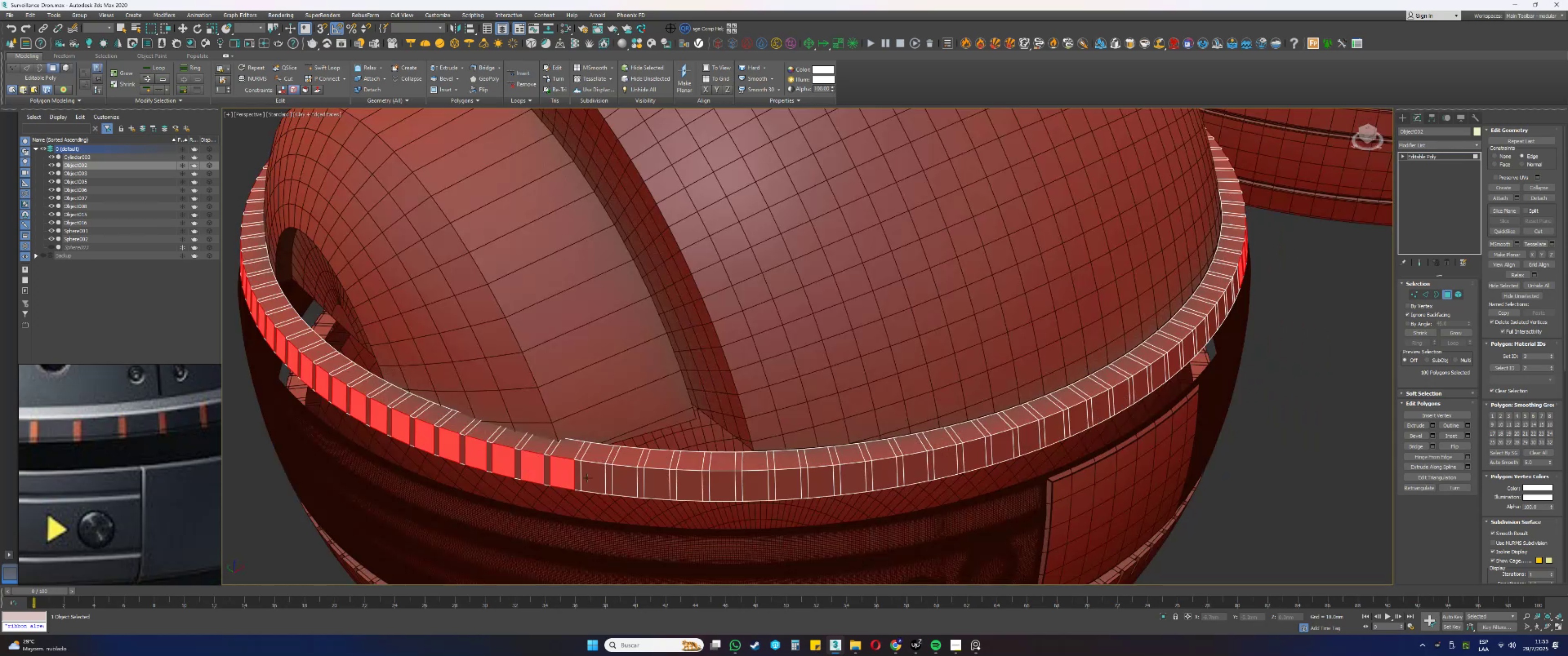 
triple_click([603, 478])
 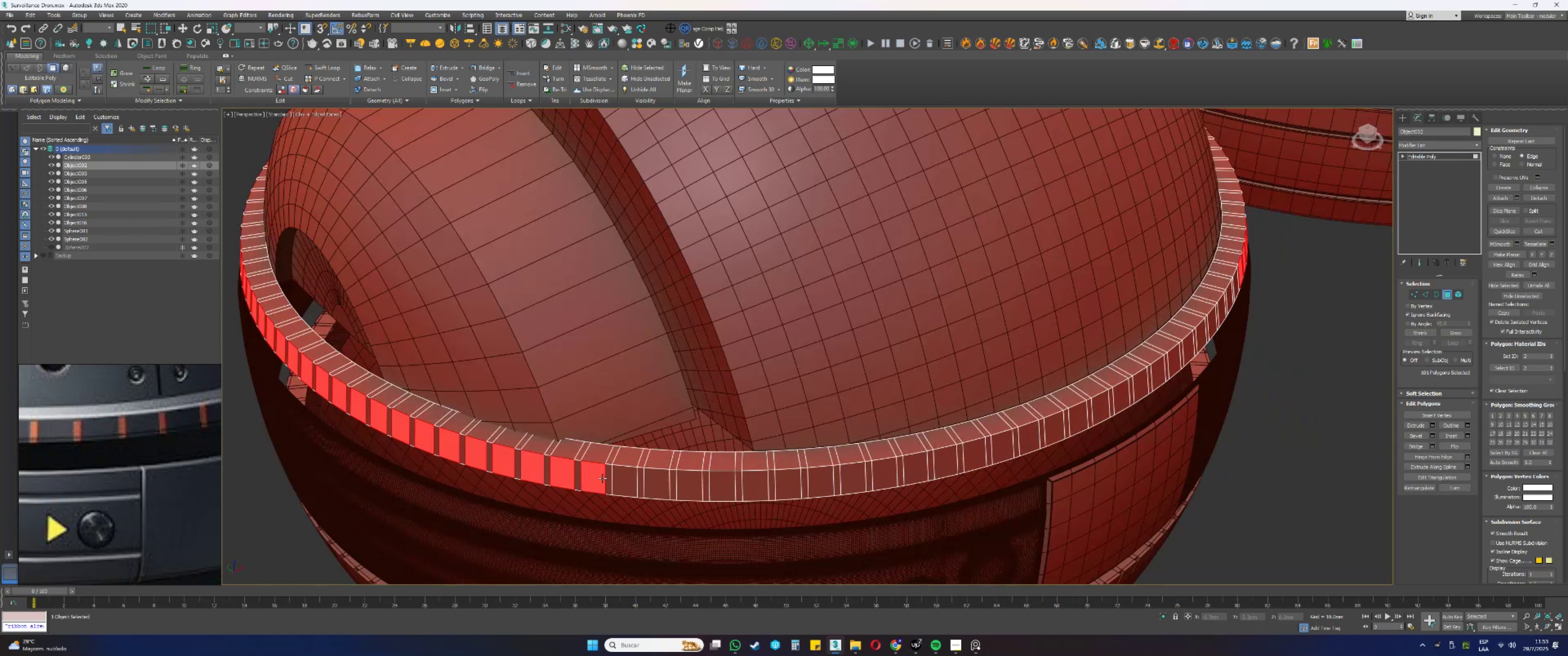 
hold_key(key=ControlLeft, duration=1.52)
triple_click([631, 482])
 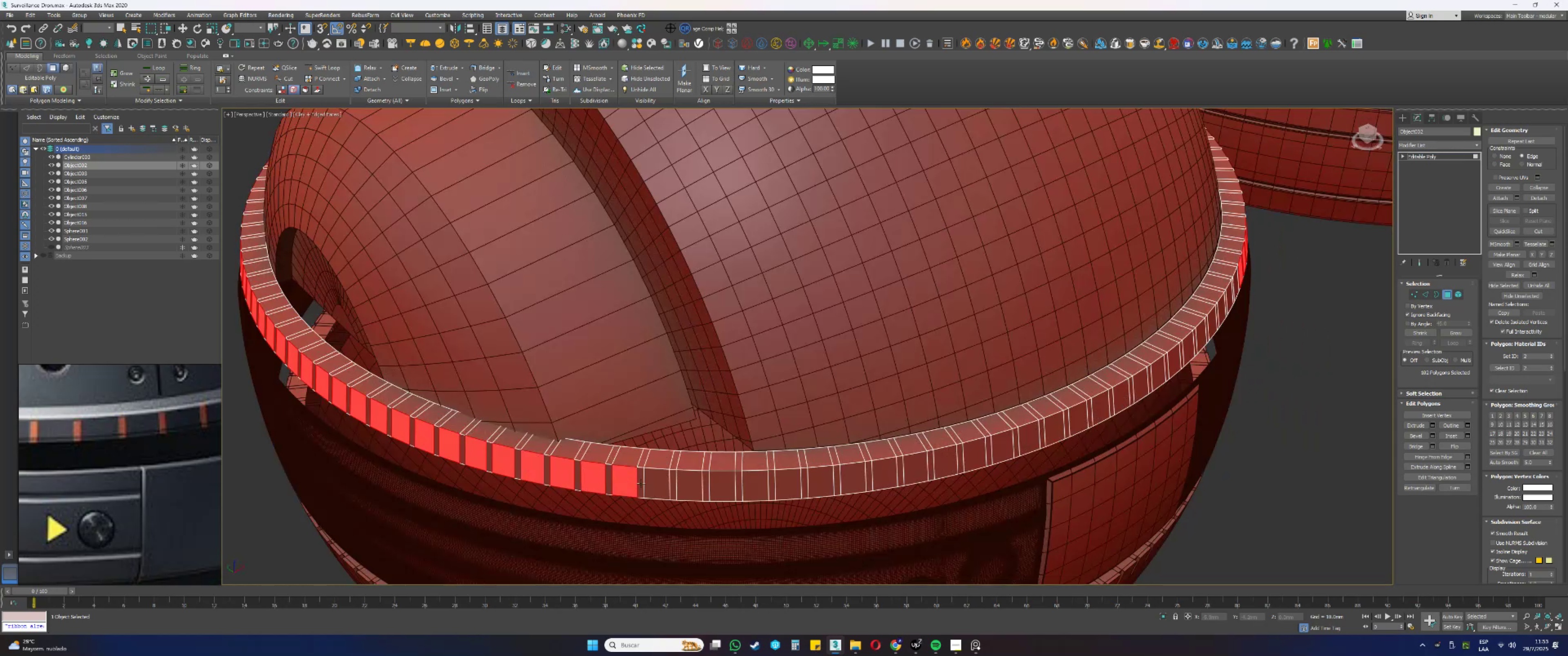 
triple_click([652, 484])
 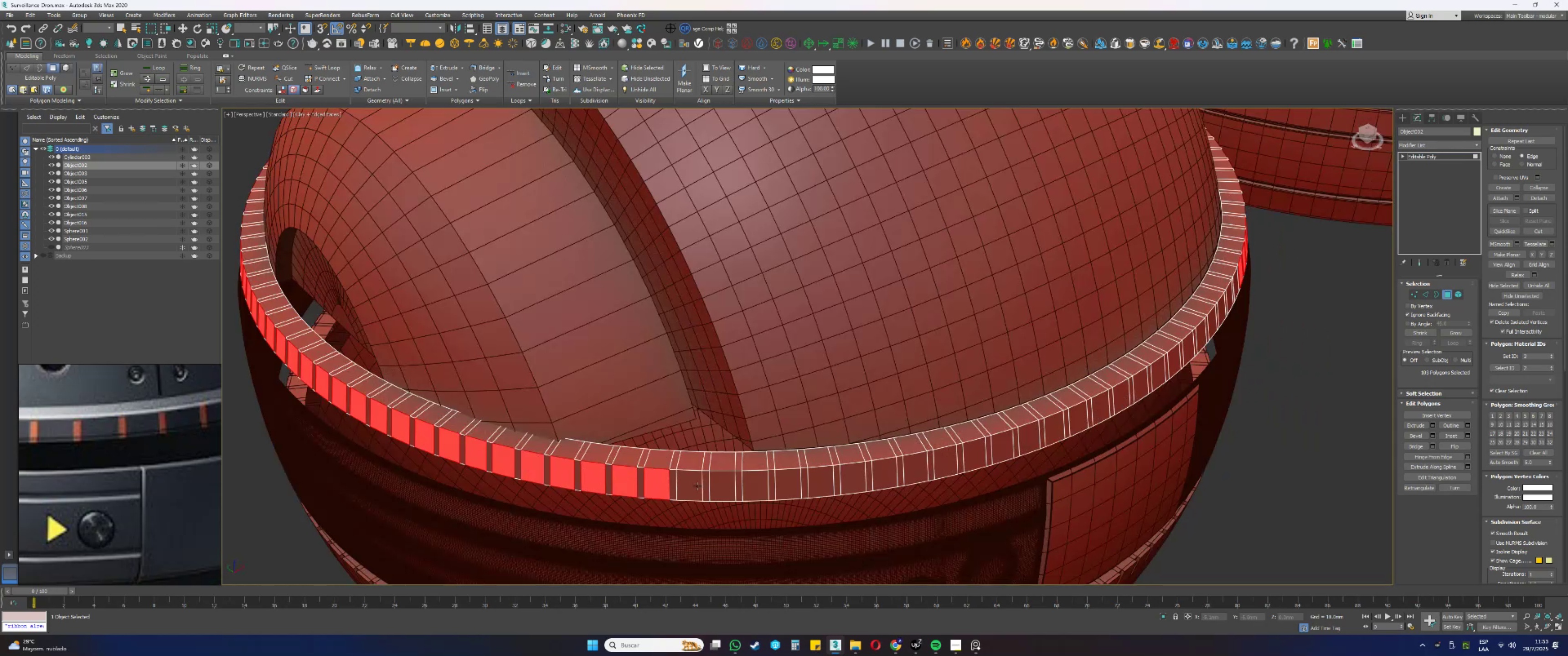 
triple_click([701, 487])
 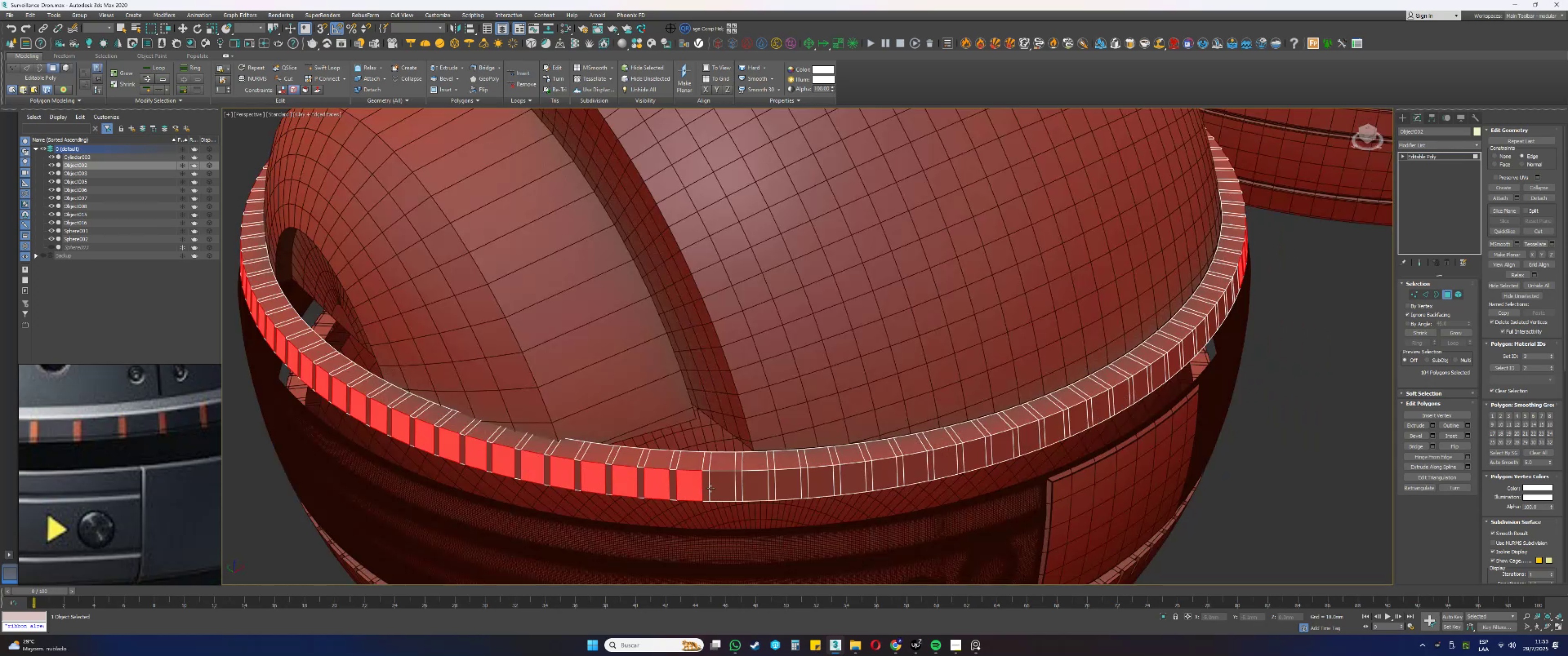 
triple_click([712, 488])
 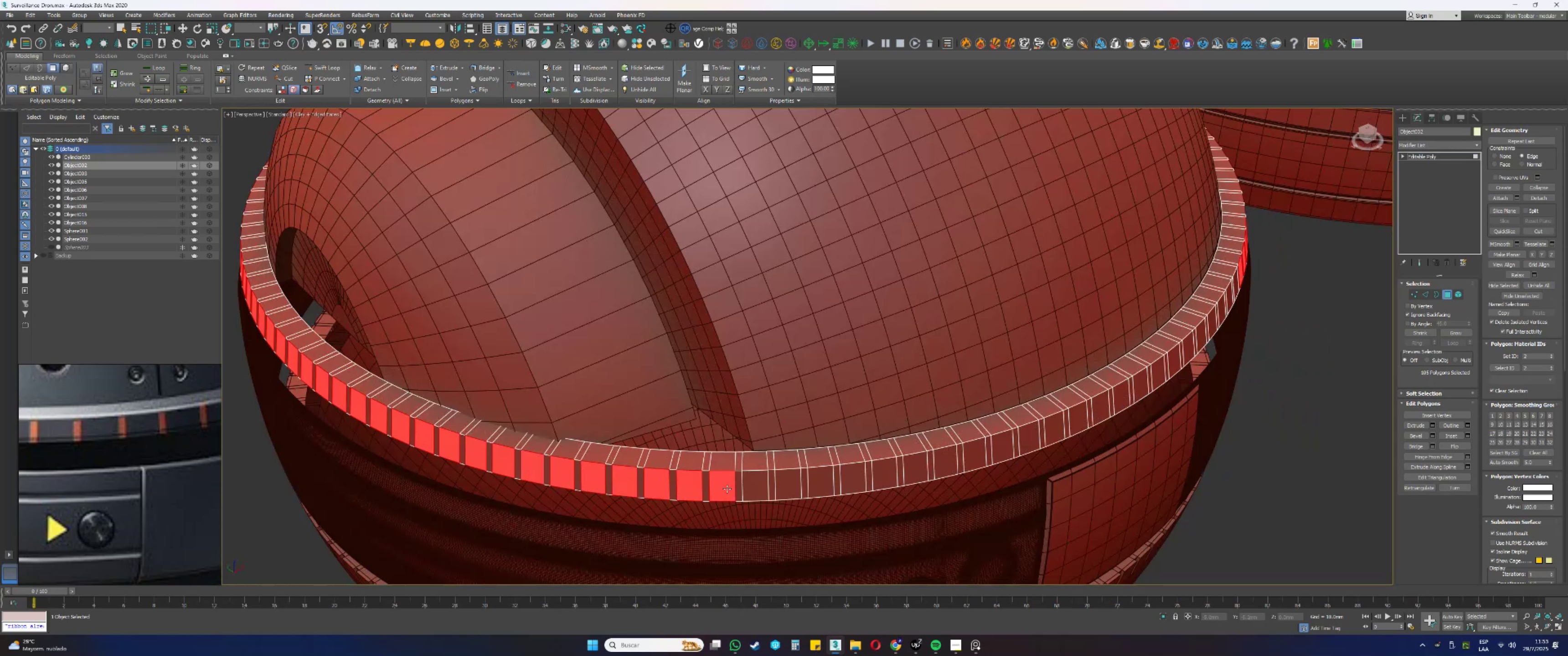 
hold_key(key=ControlLeft, duration=1.52)
triple_click([754, 487])
 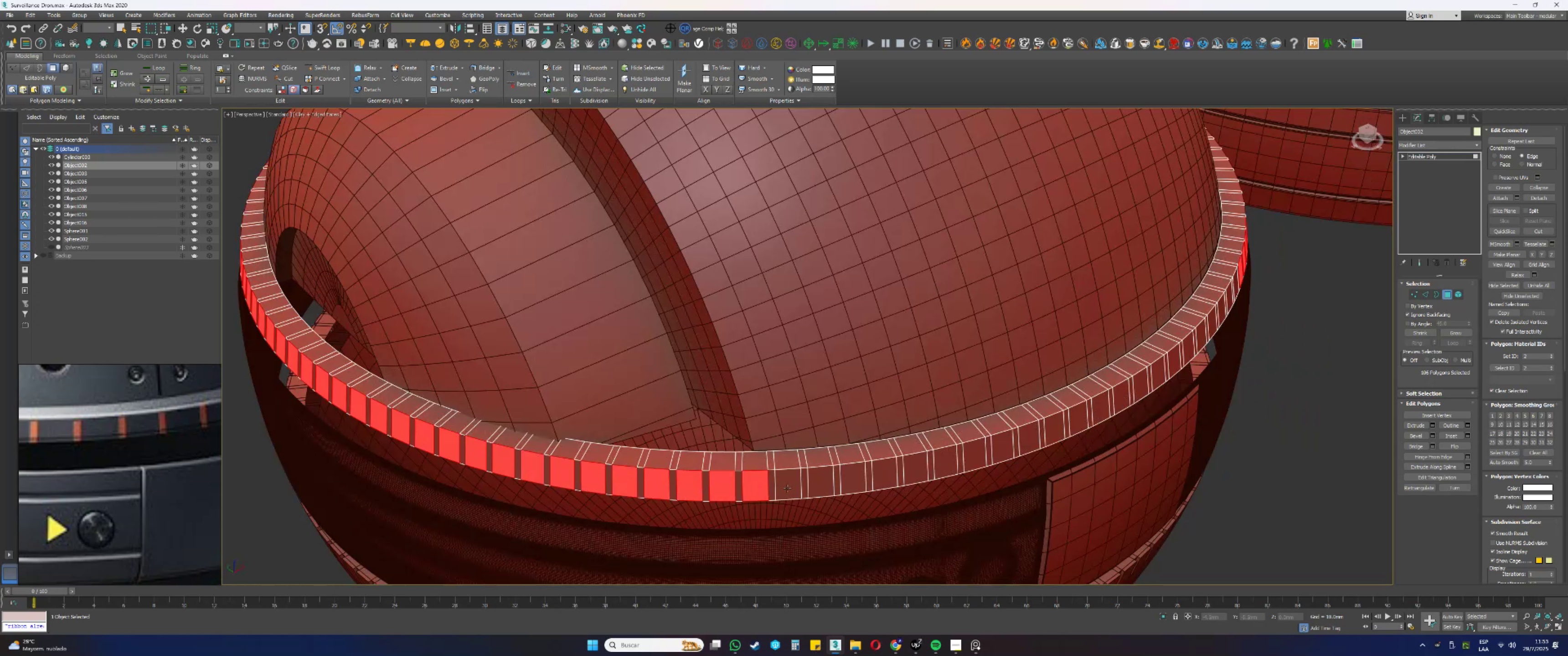 
triple_click([788, 488])
 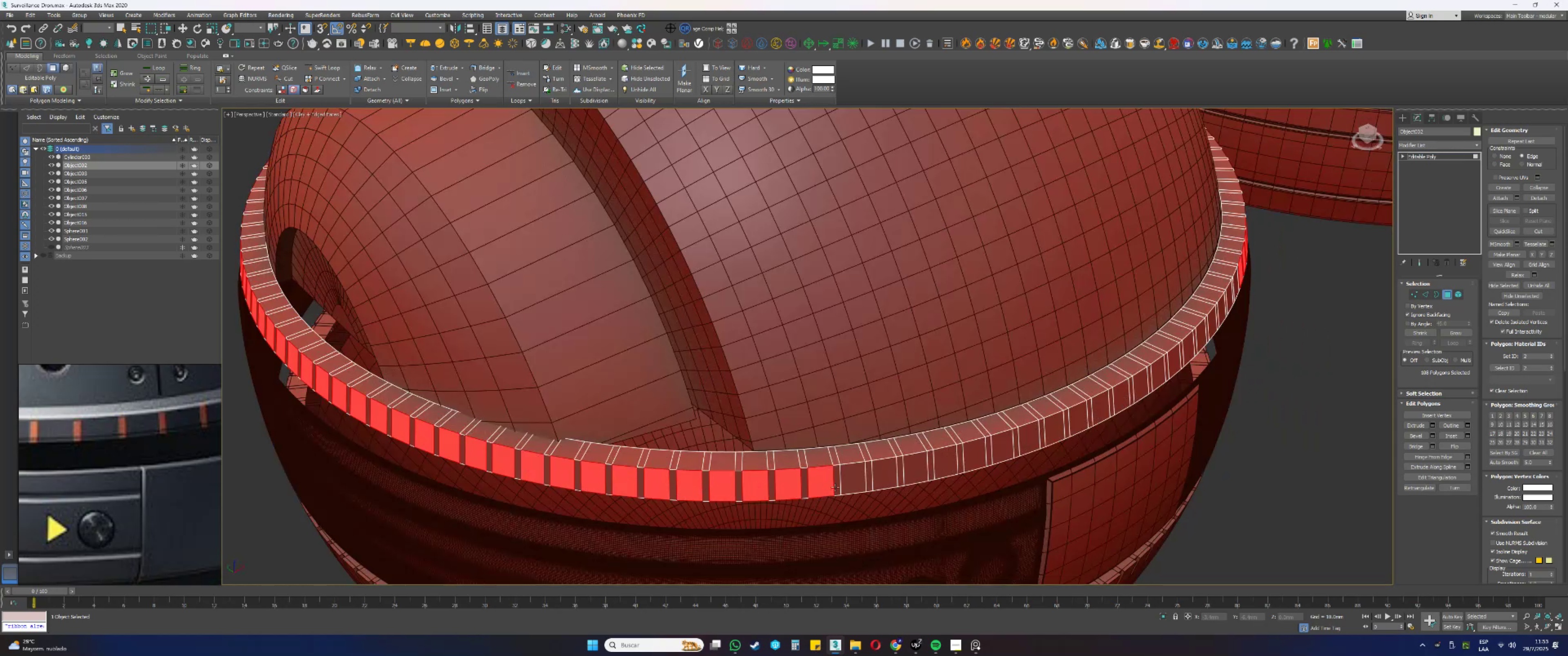 
triple_click([863, 484])
 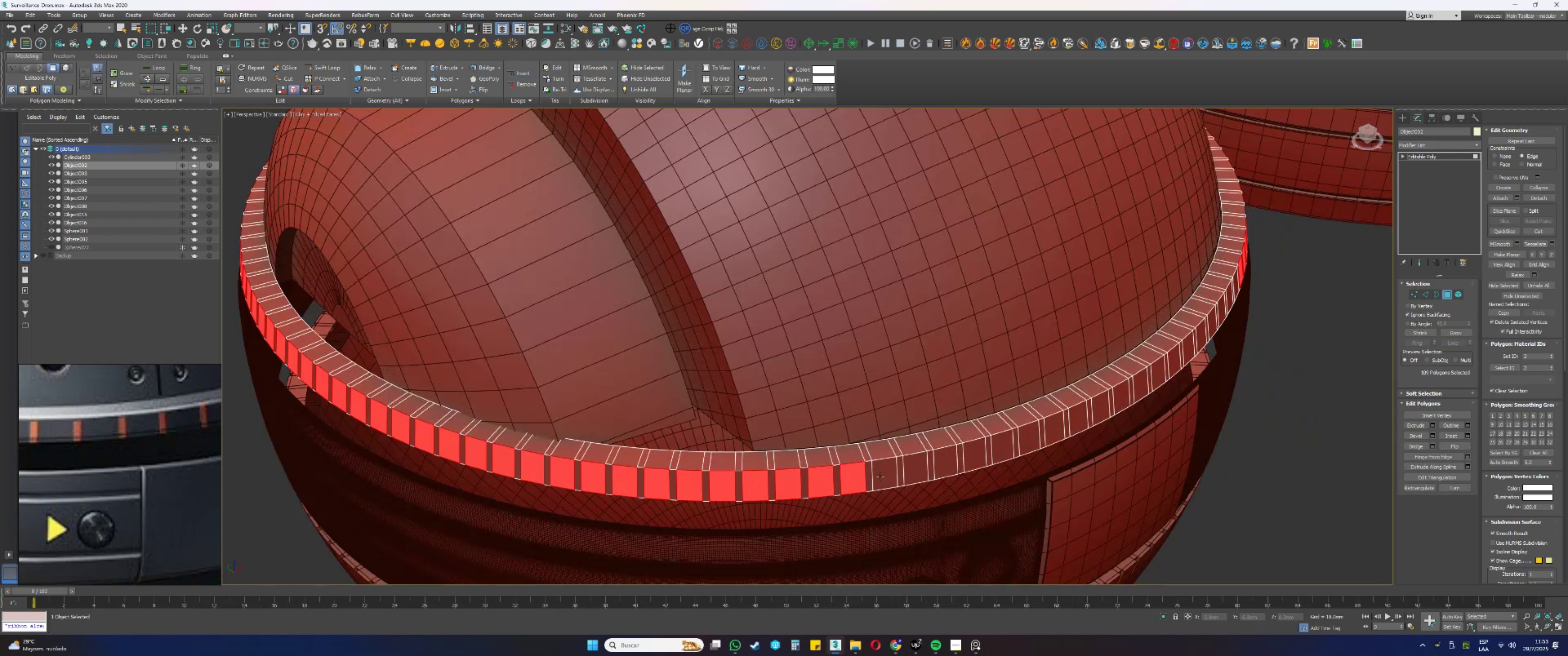 
hold_key(key=ControlLeft, duration=1.51)
triple_click([920, 471])
 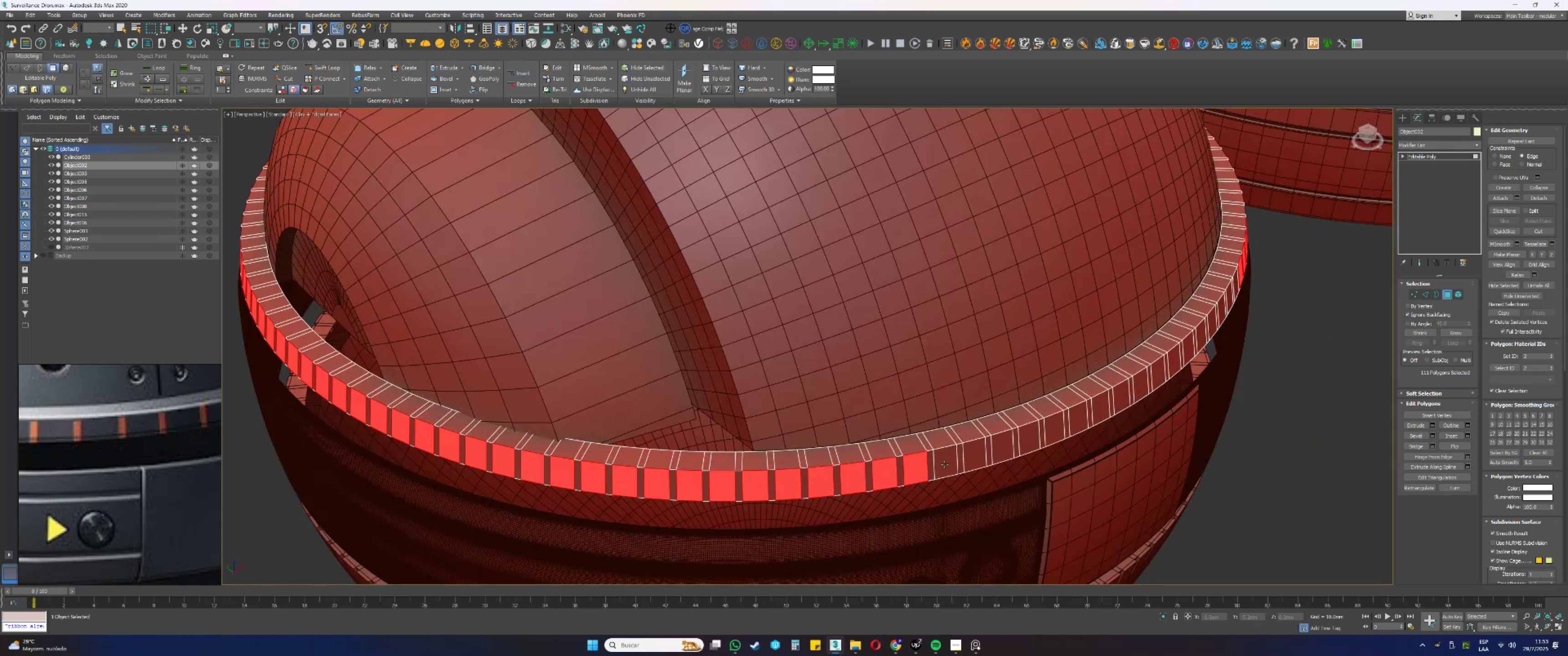 
triple_click([945, 464])
 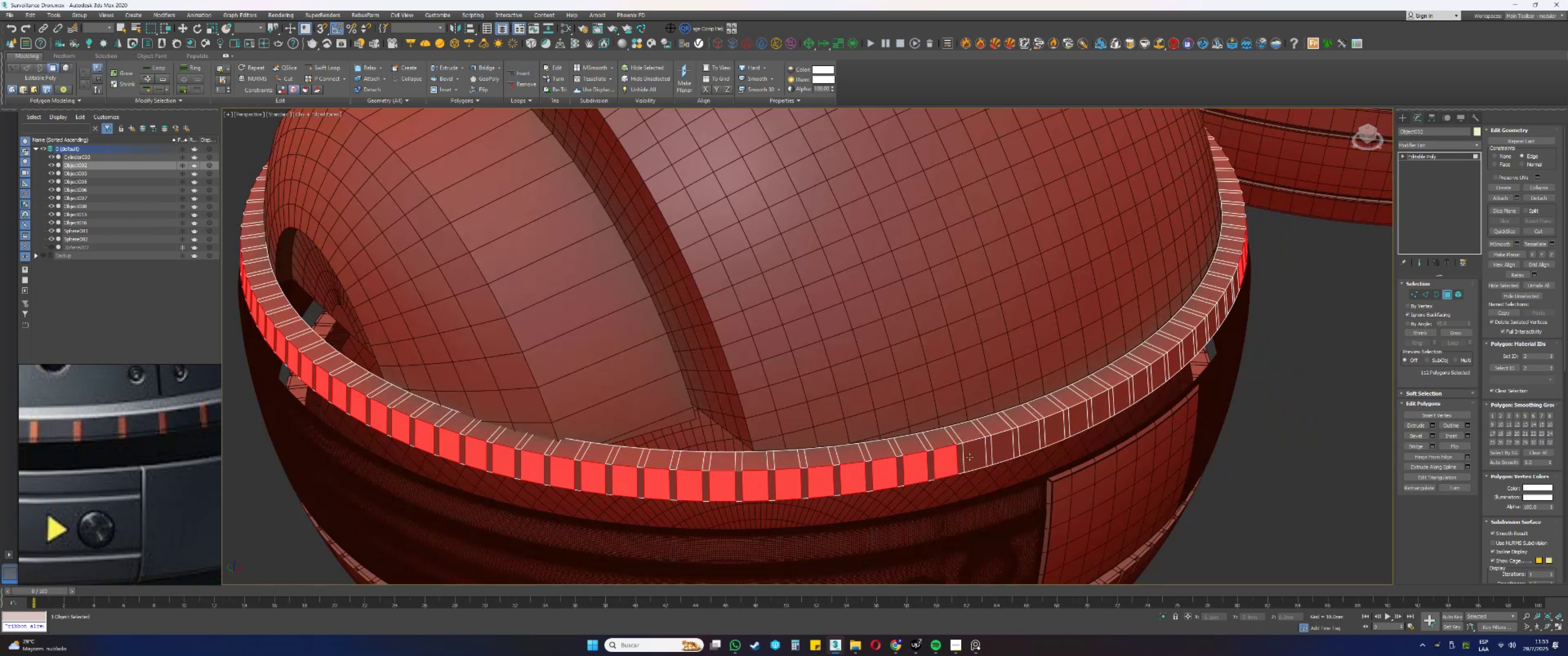 
triple_click([971, 456])
 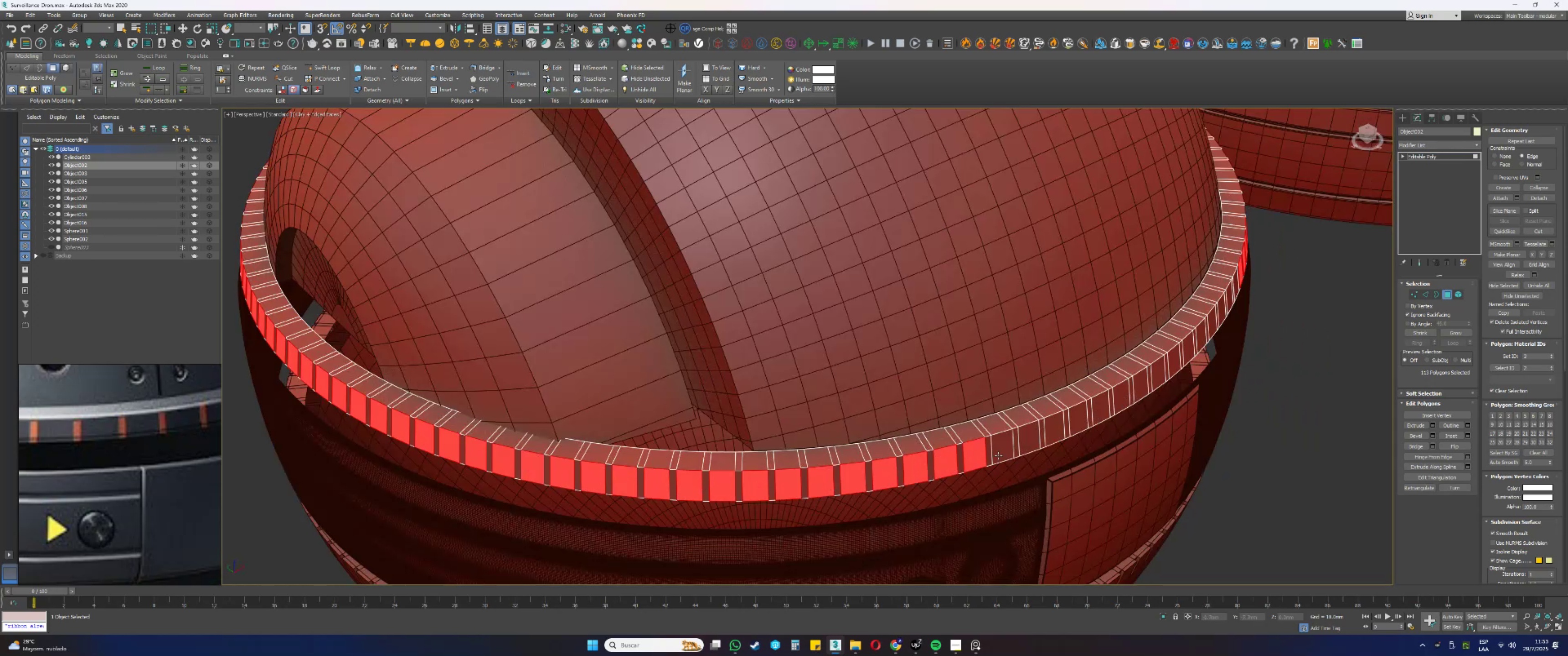 
triple_click([1000, 455])
 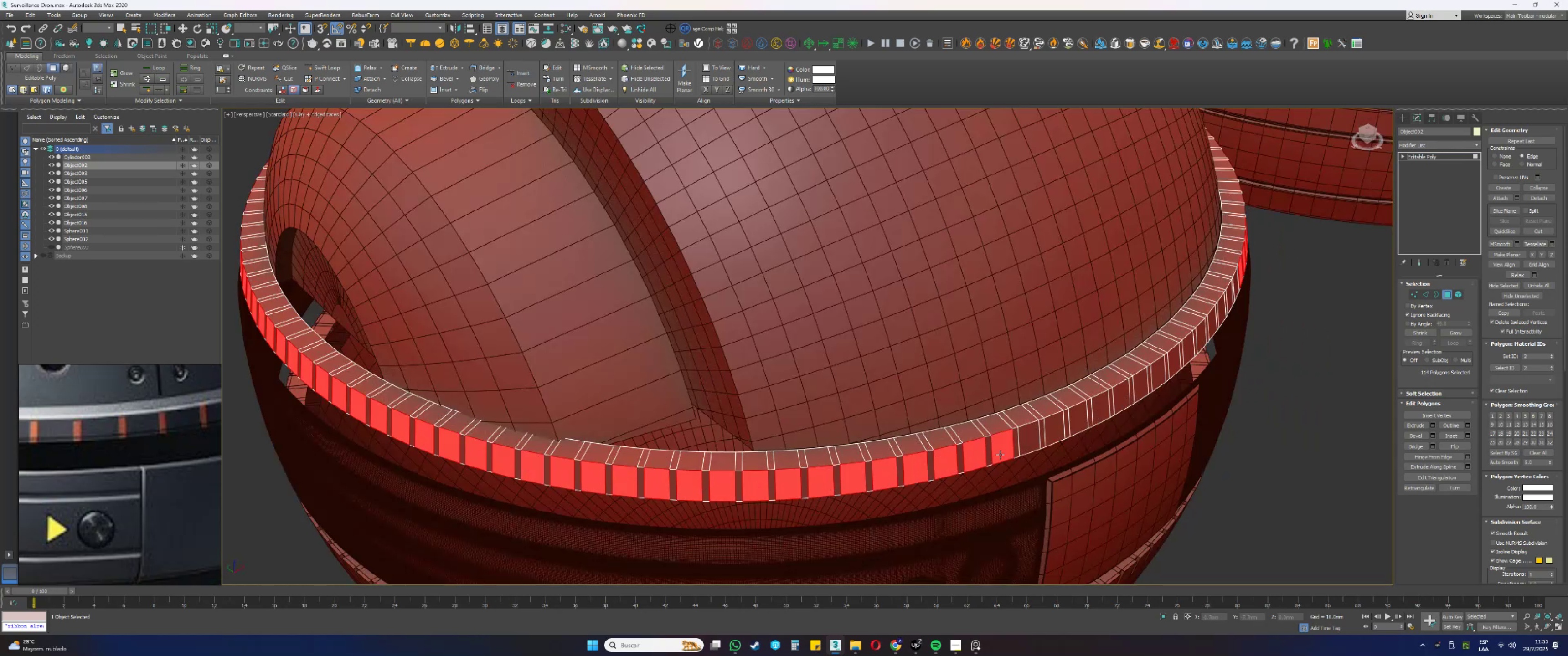 
hold_key(key=ControlLeft, duration=0.55)
left_click([1032, 440])
 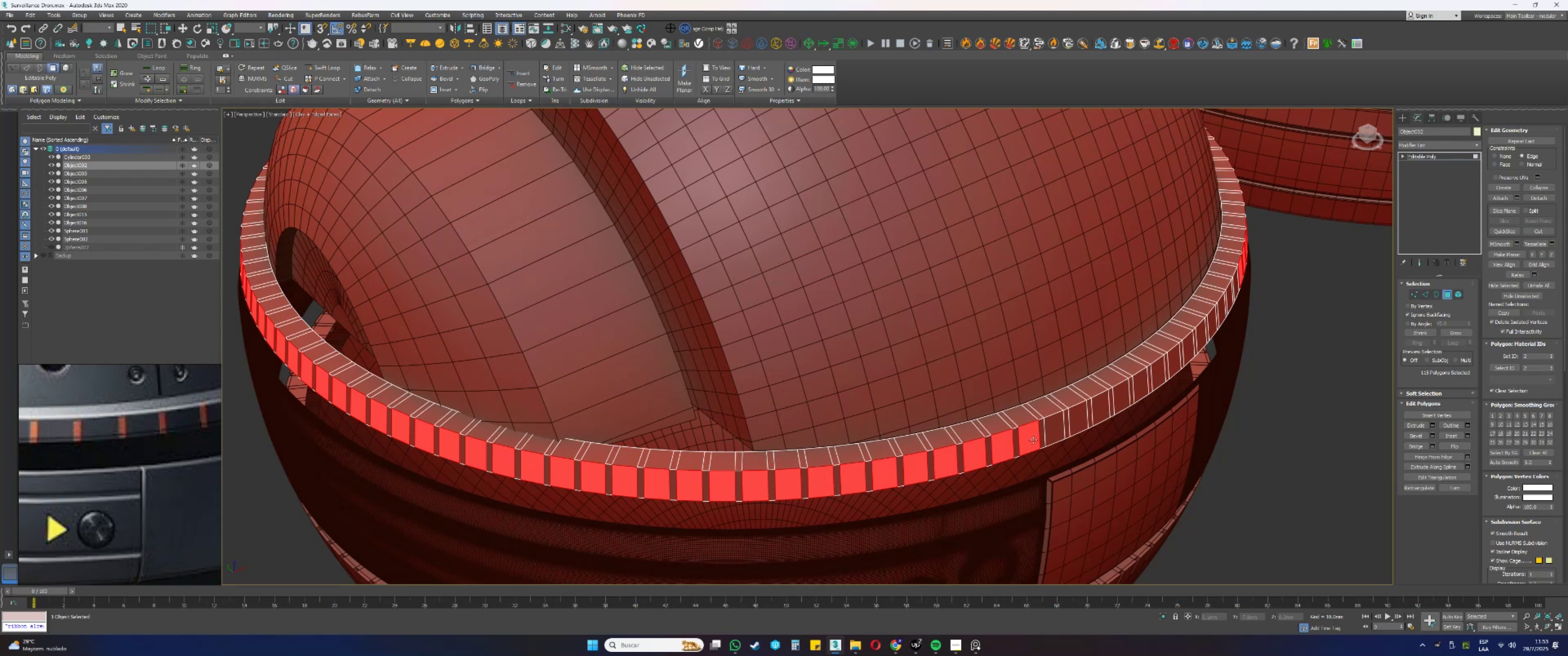 
key(Alt+AltLeft)
 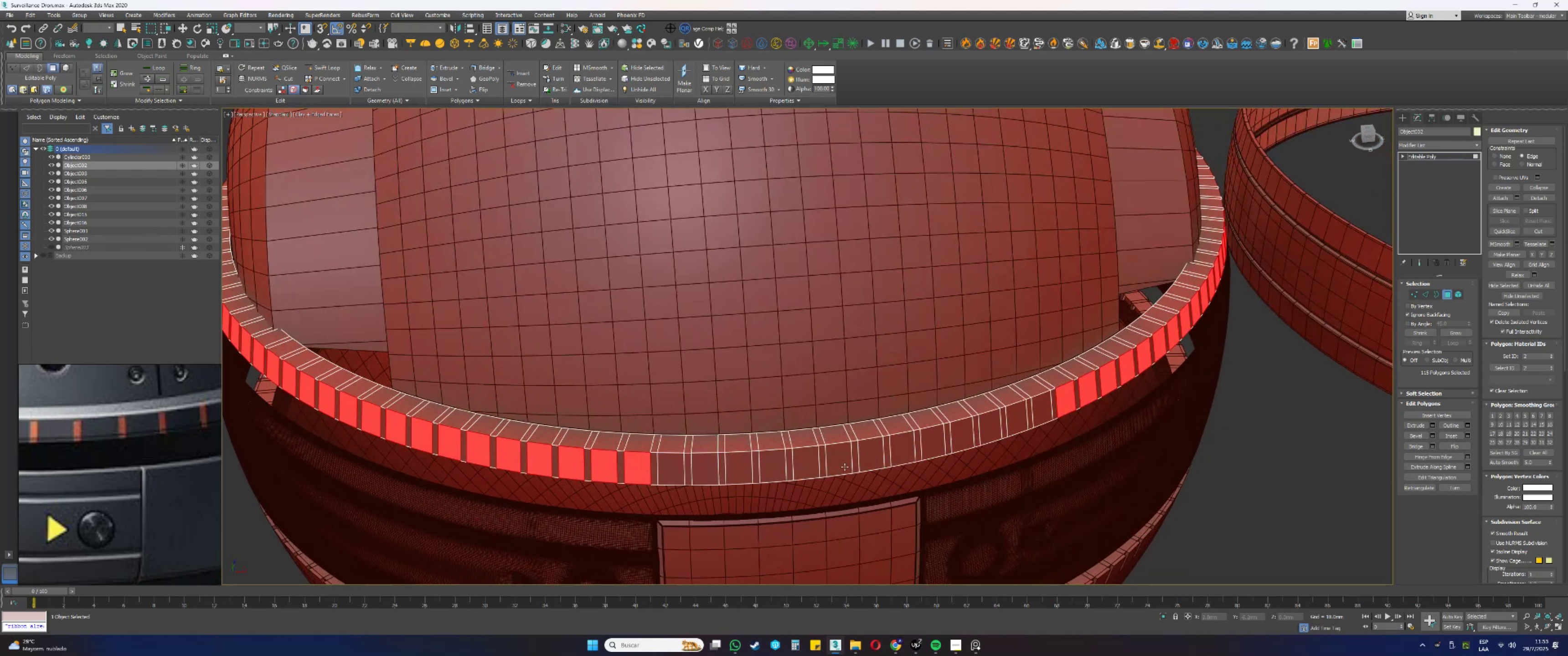 
left_click([676, 465])
 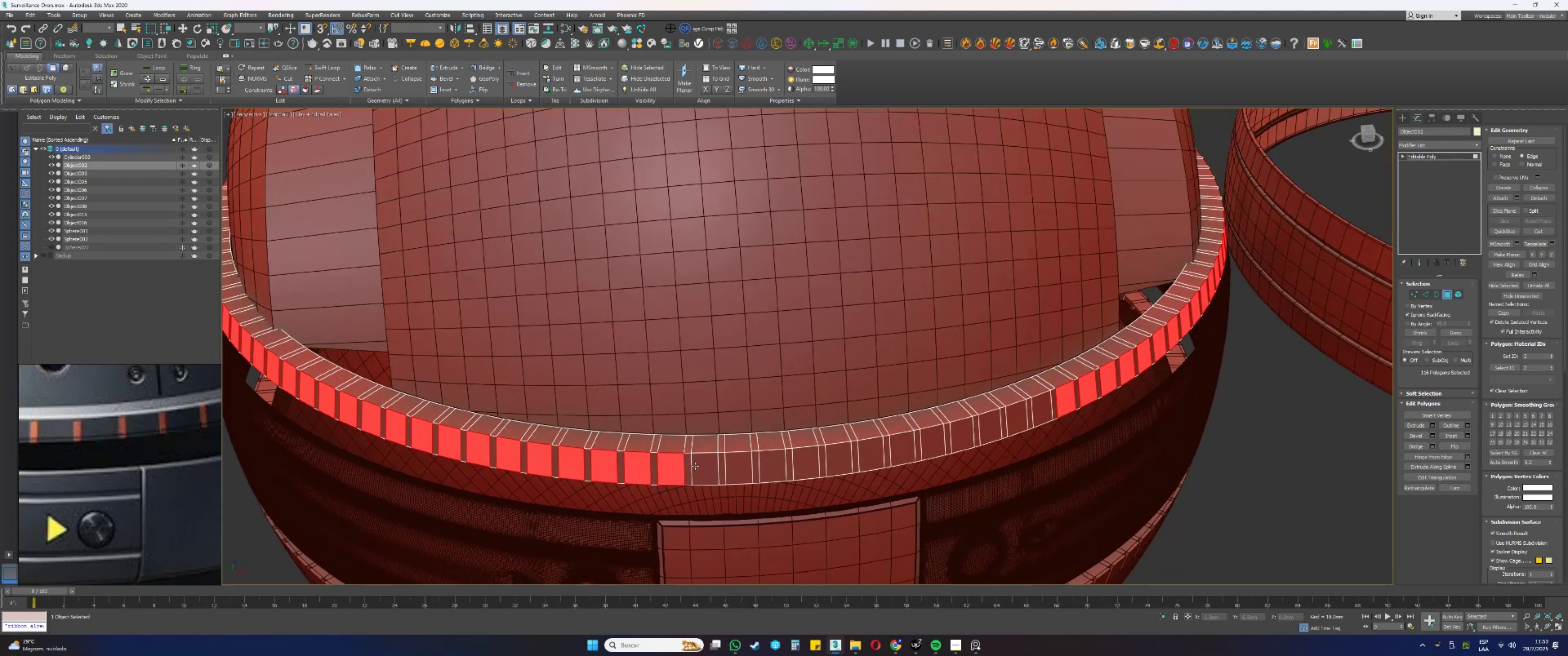 
double_click([696, 466])
 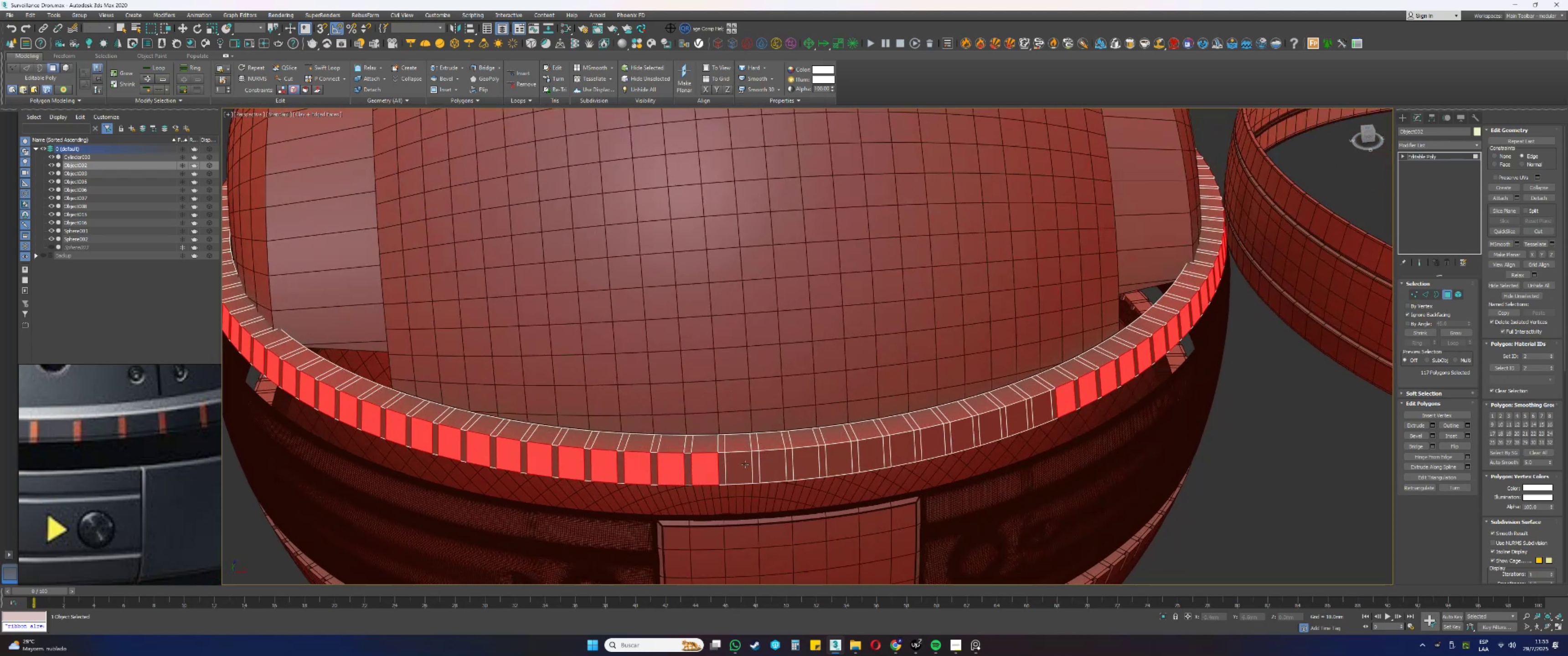 
triple_click([757, 464])
 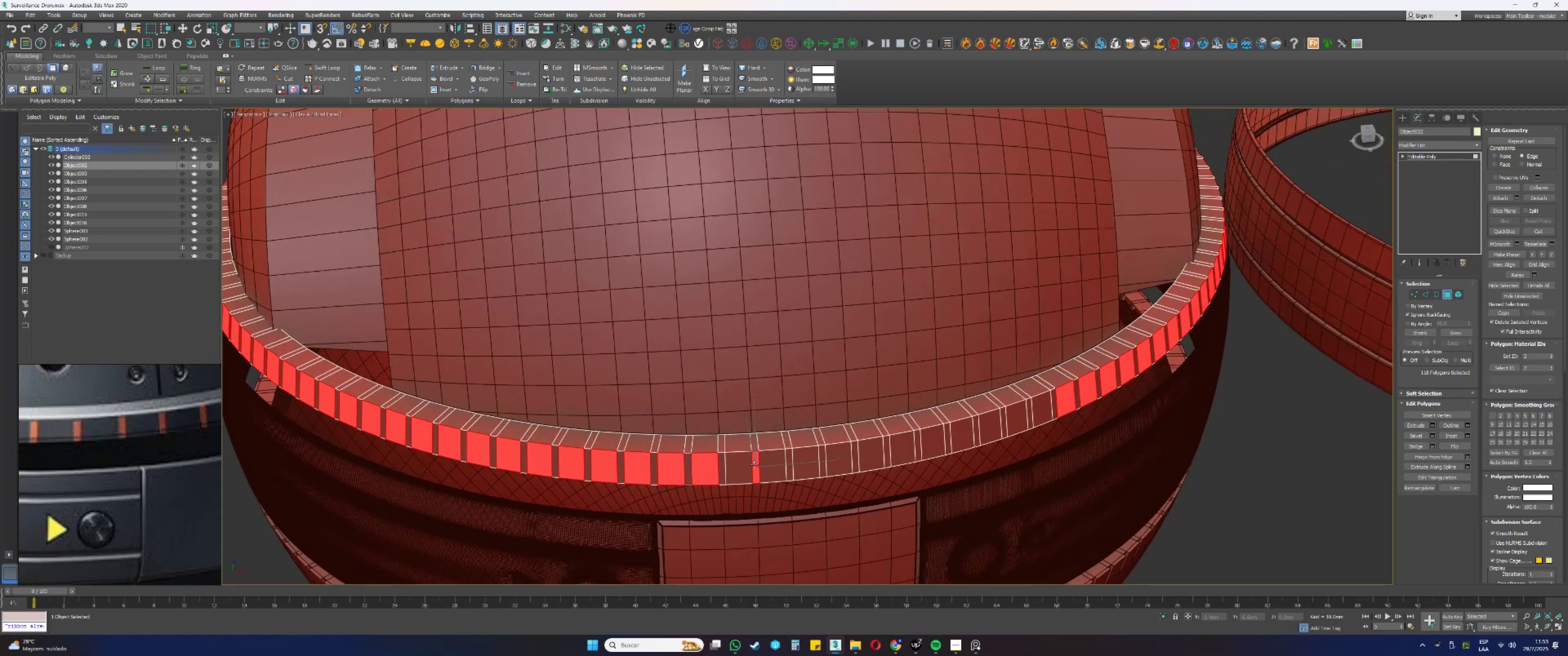 
key(Control+Z)
 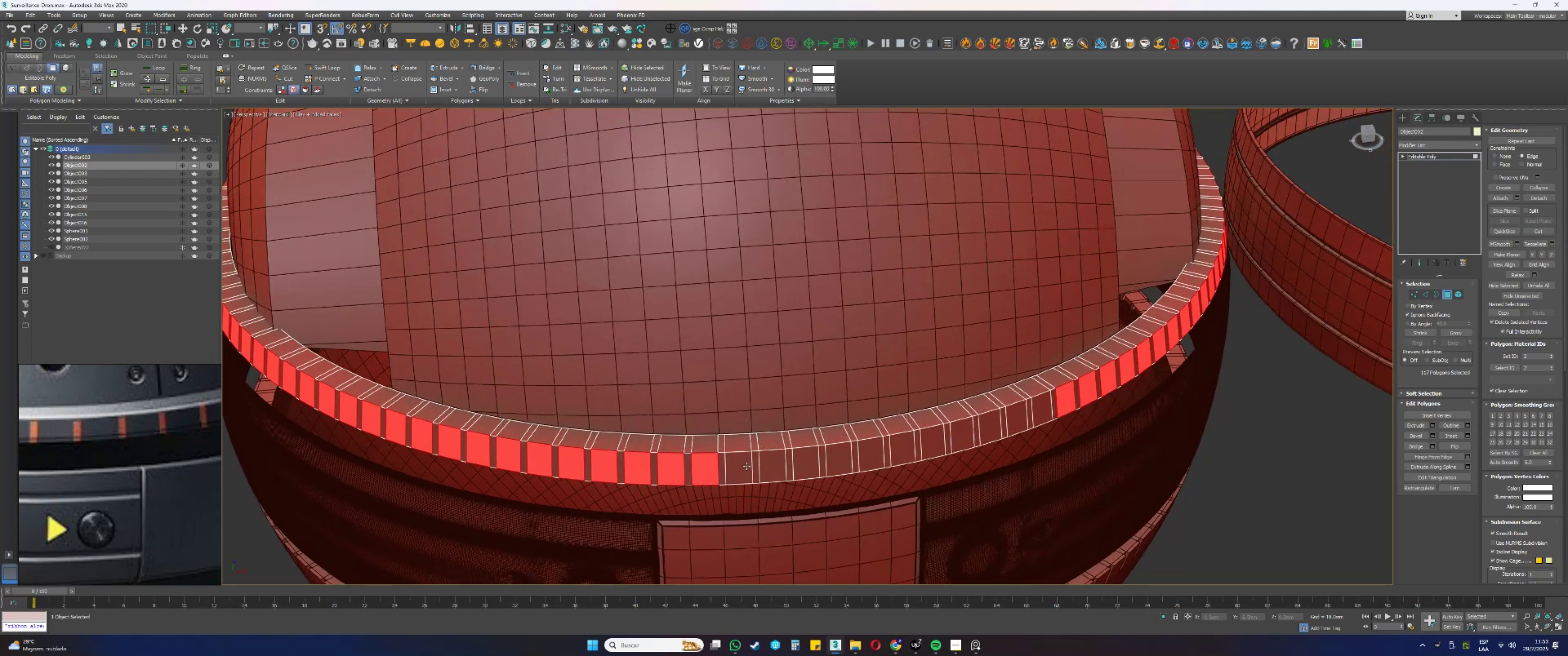 
left_click([747, 466])
 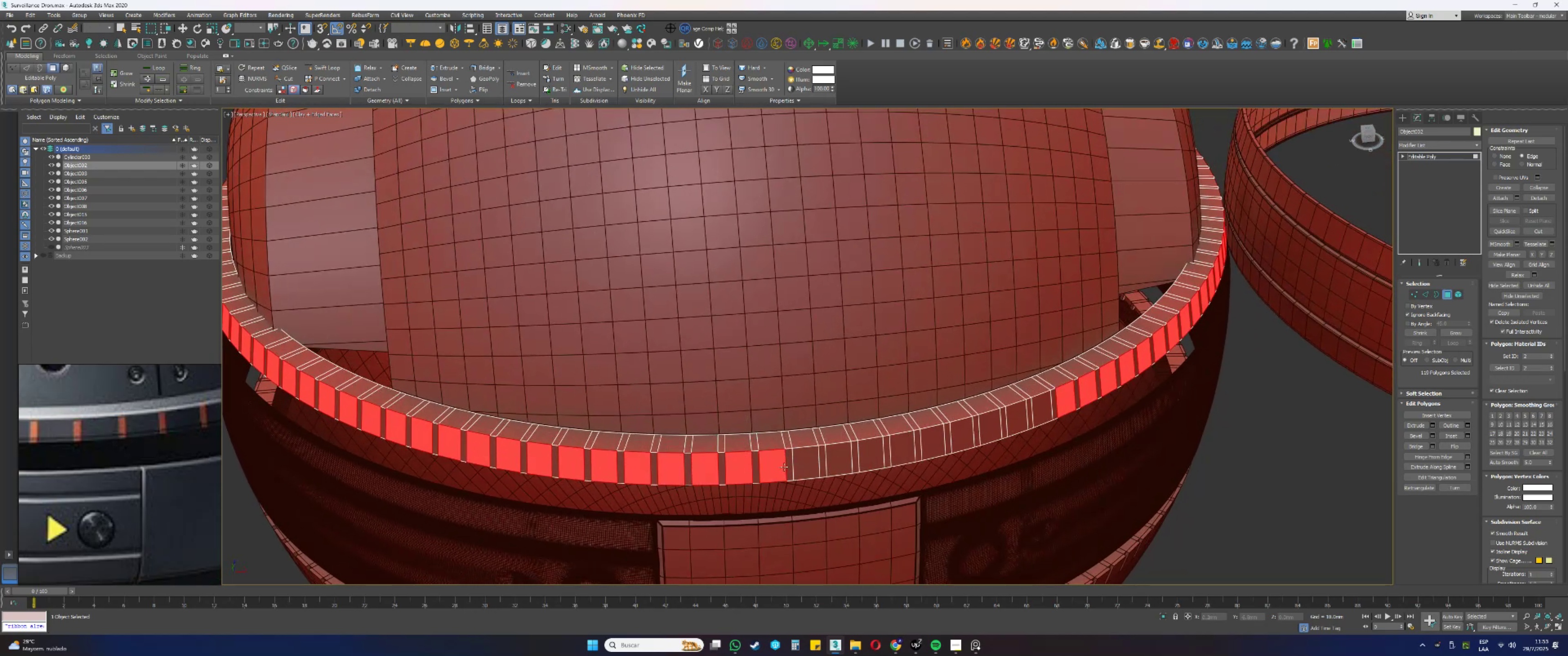 
triple_click([811, 462])
 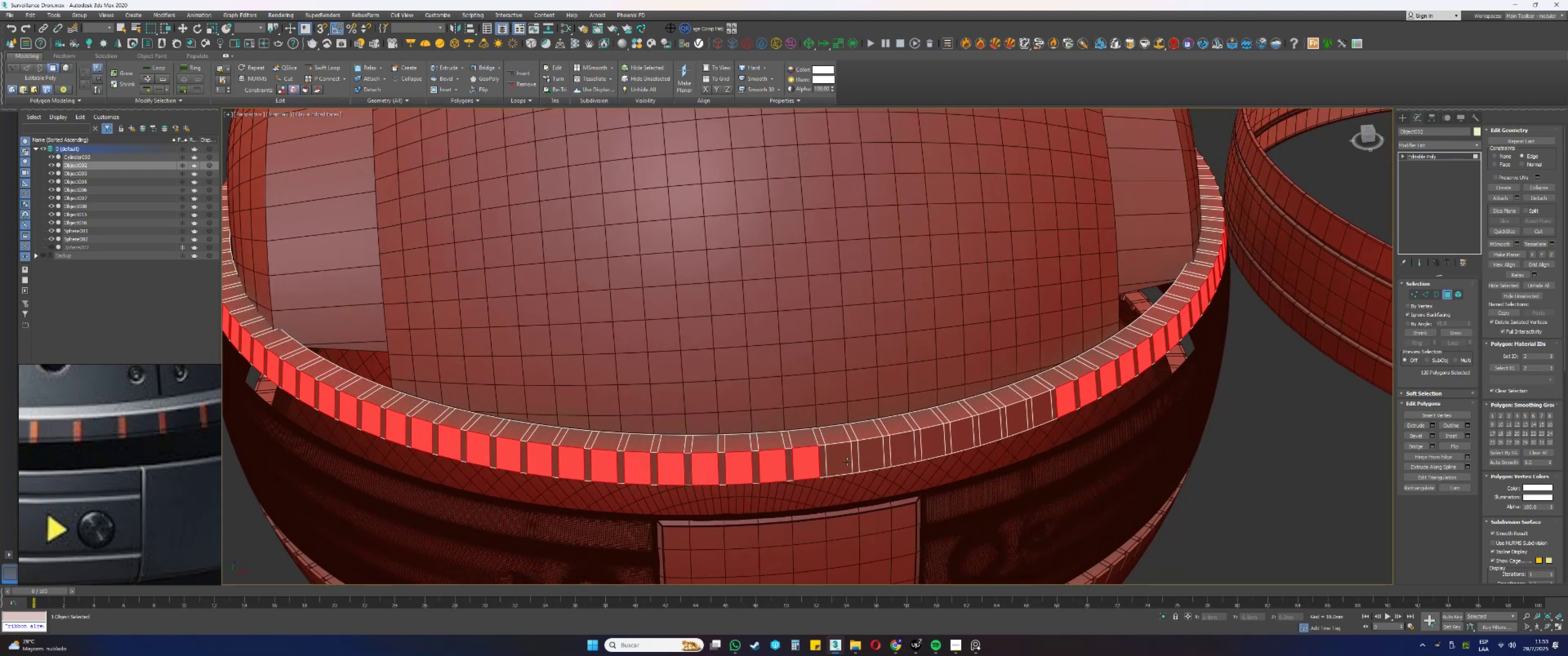 
triple_click([847, 461])
 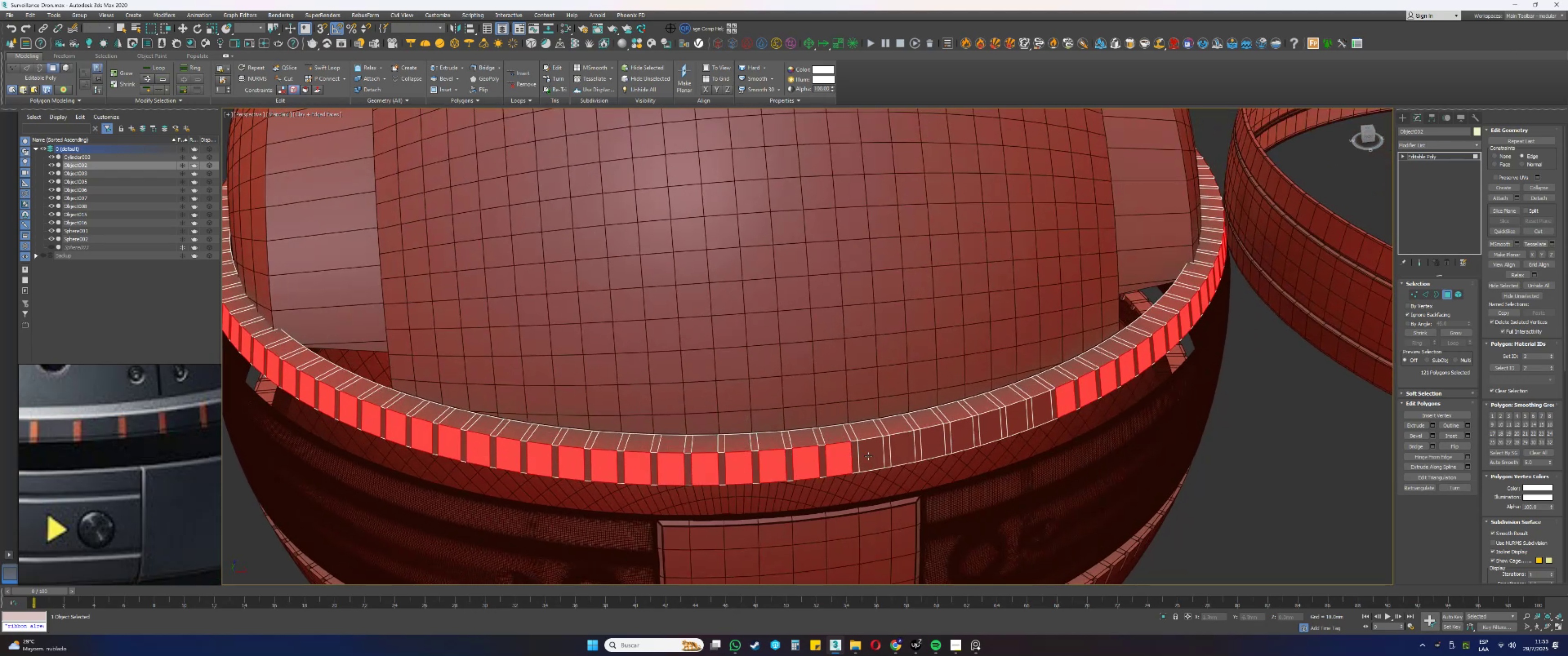 
triple_click([872, 455])
 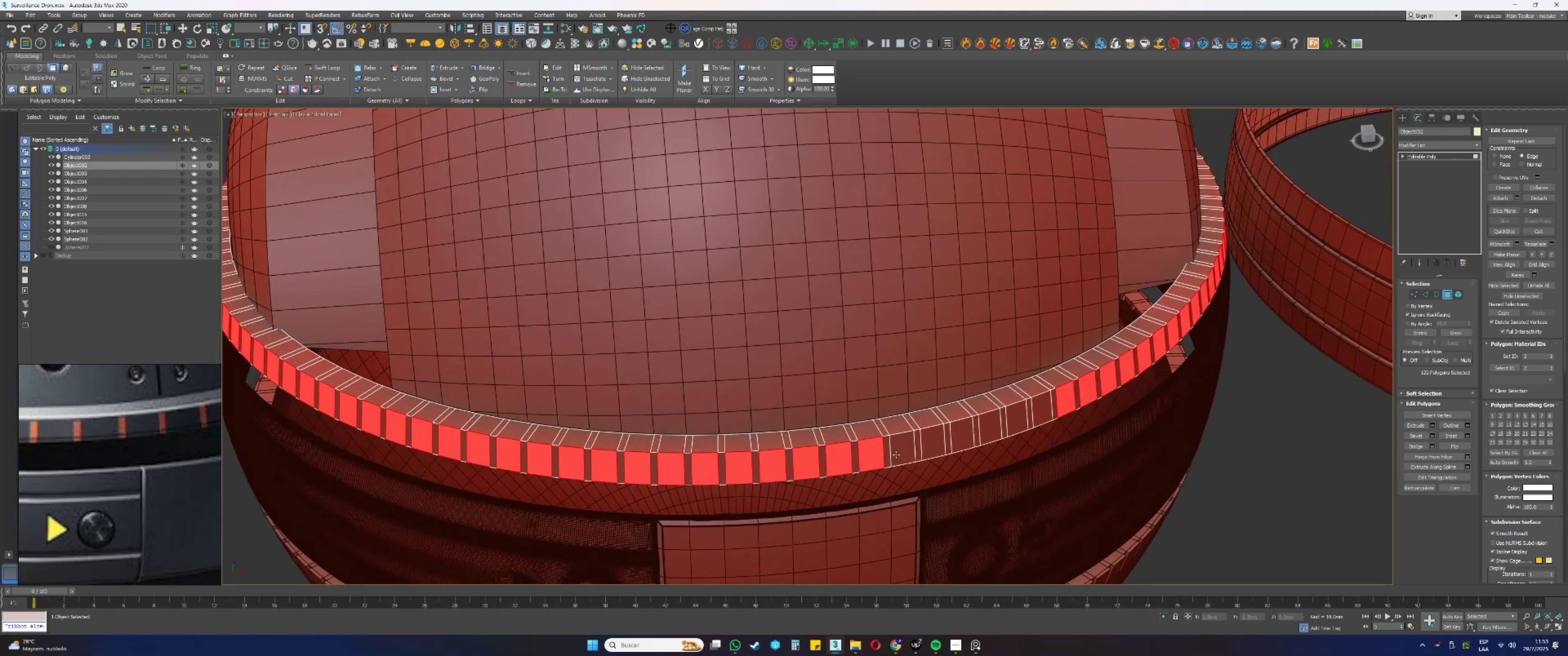 
triple_click([905, 451])
 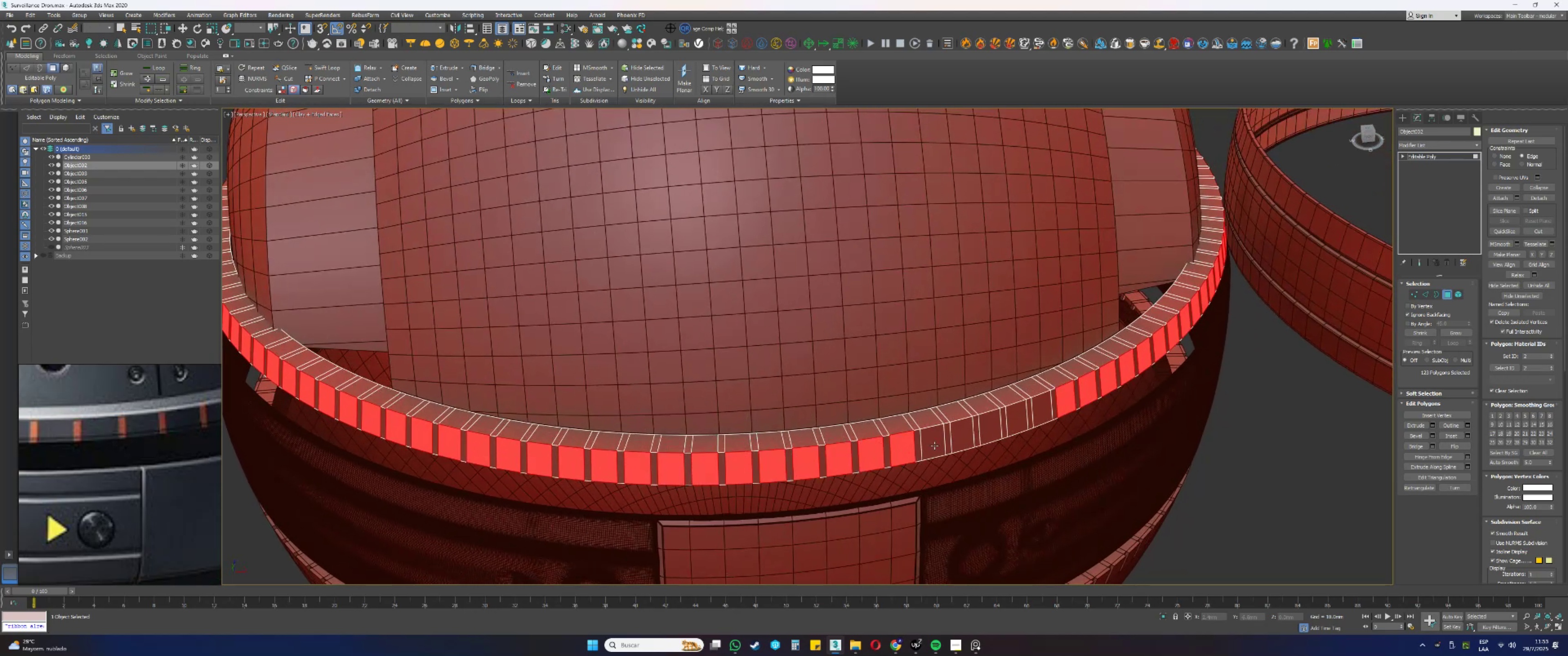 
triple_click([934, 445])
 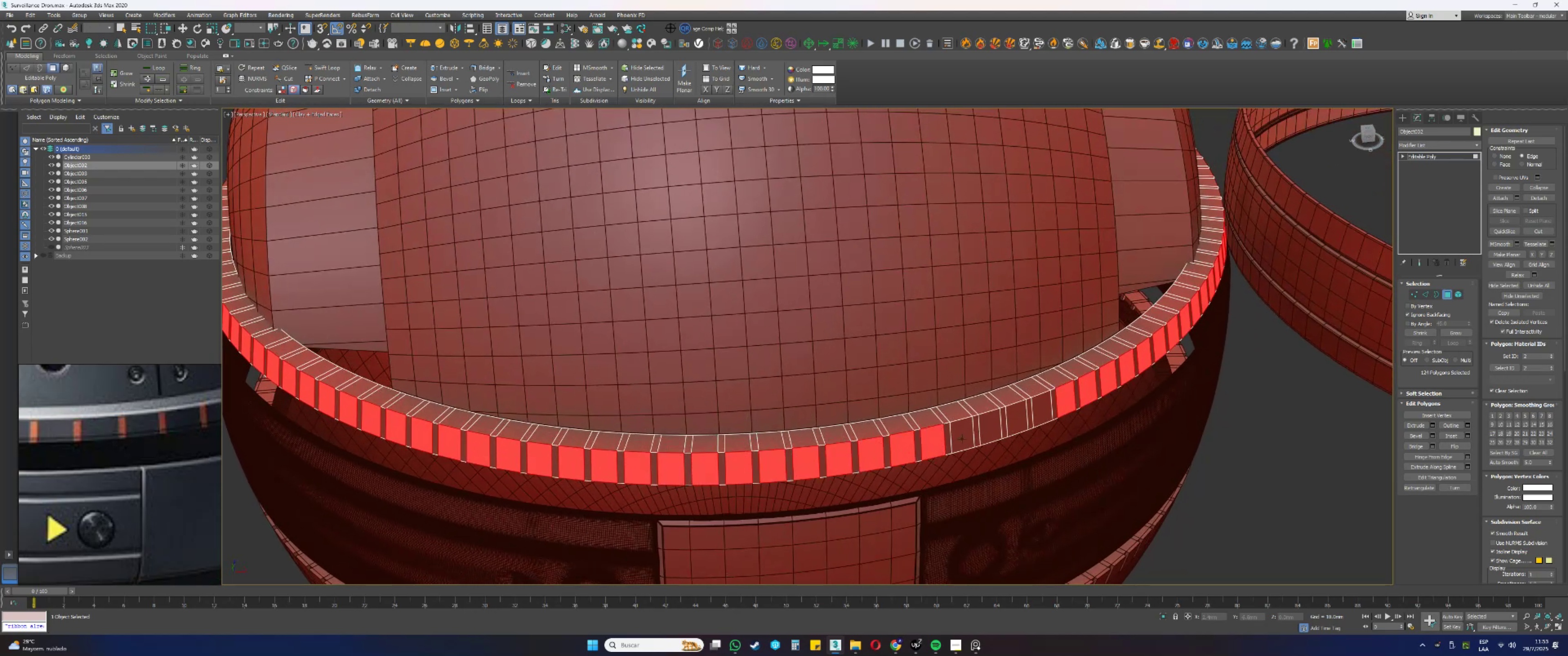 
triple_click([965, 437])
 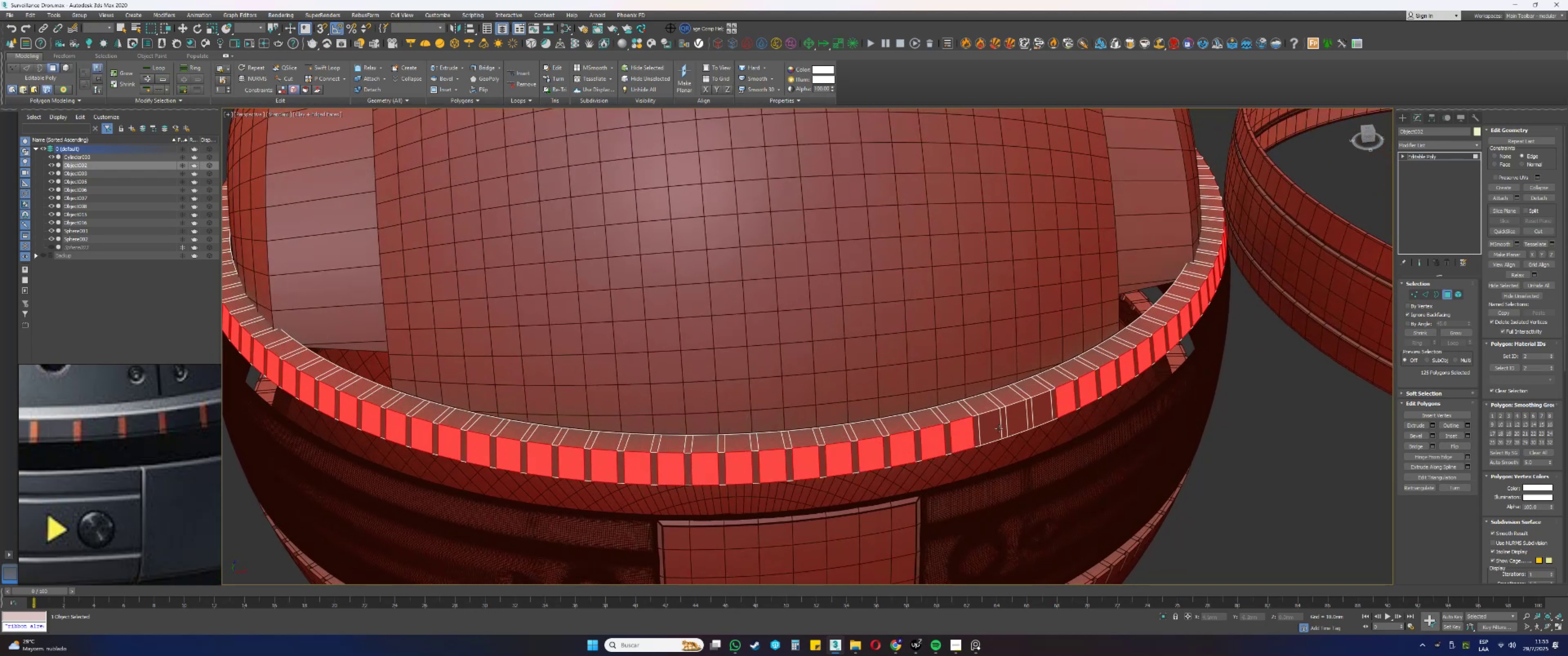 
triple_click([1000, 428])
 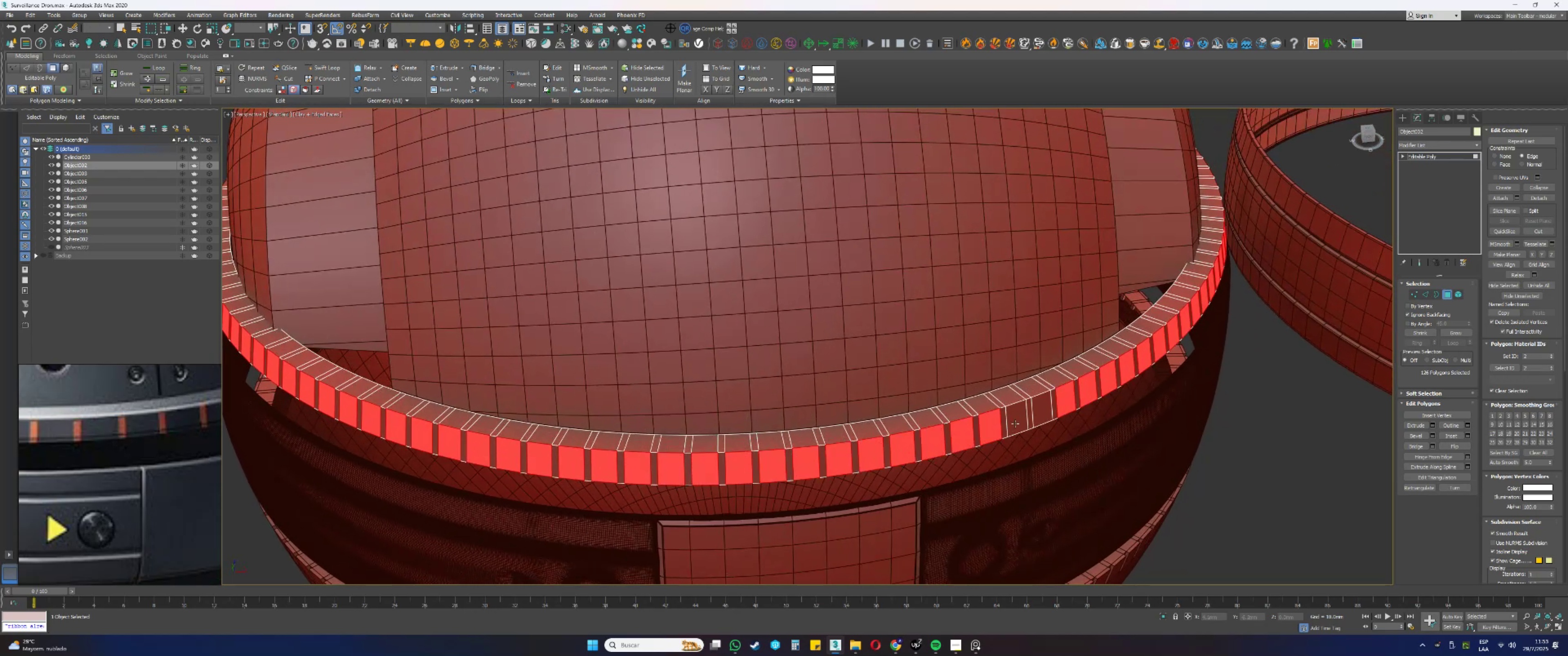 
triple_click([1018, 422])
 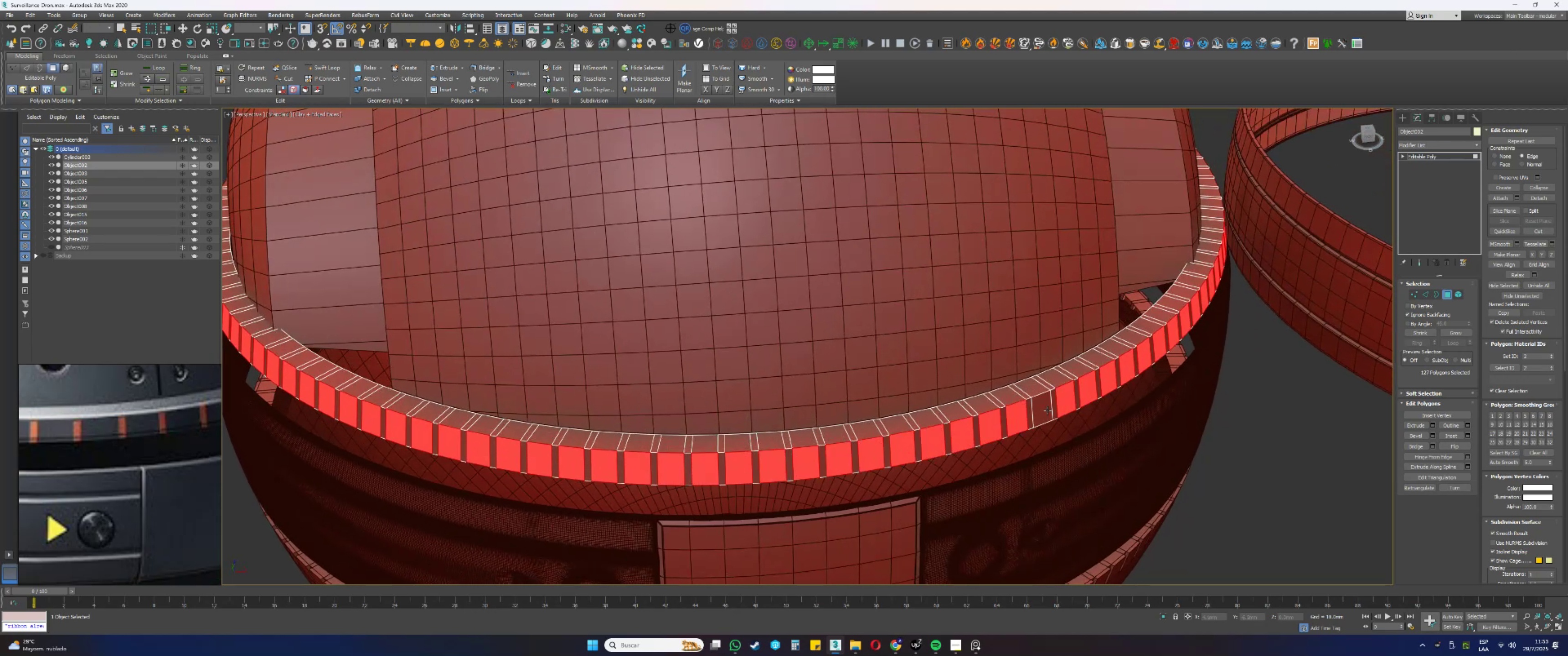 
left_click([1047, 410])
 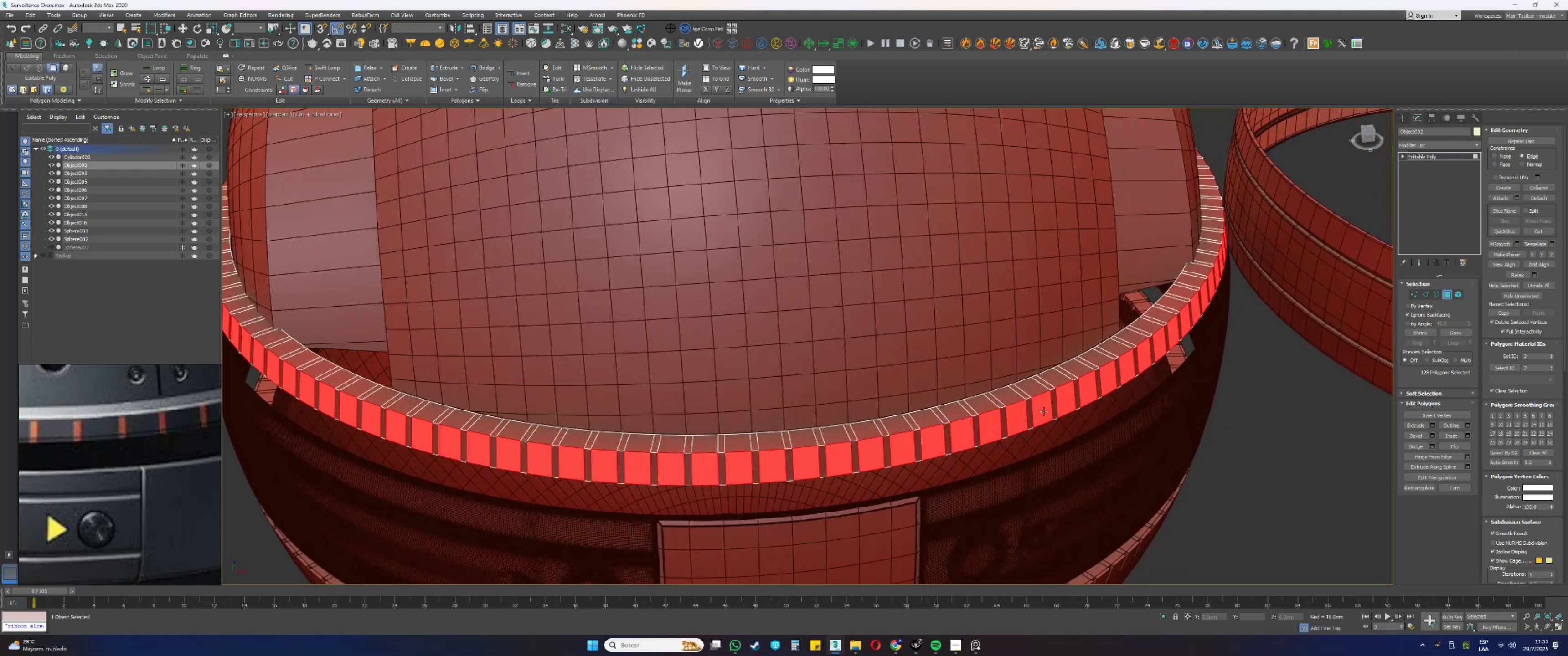 
key(F3)
 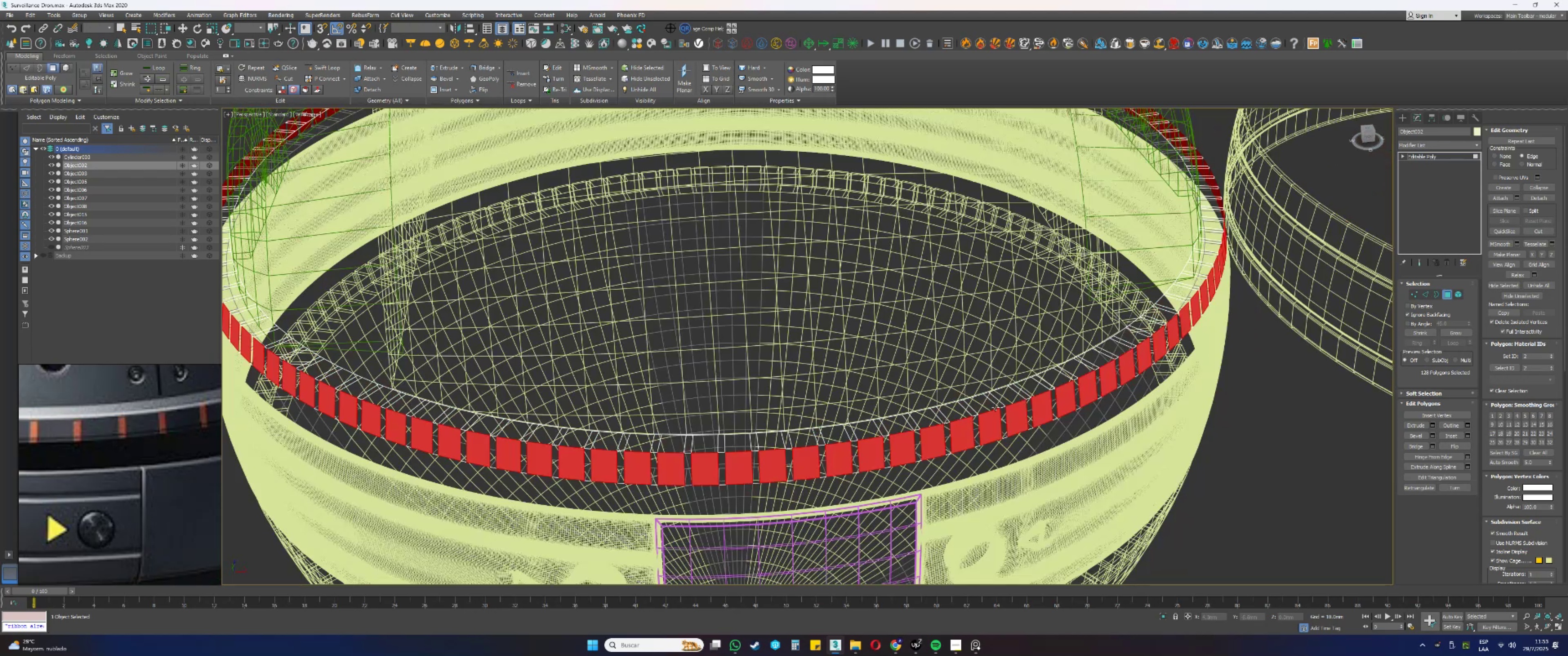 
scroll: coordinate [980, 401], scroll_direction: down, amount: 2.0
 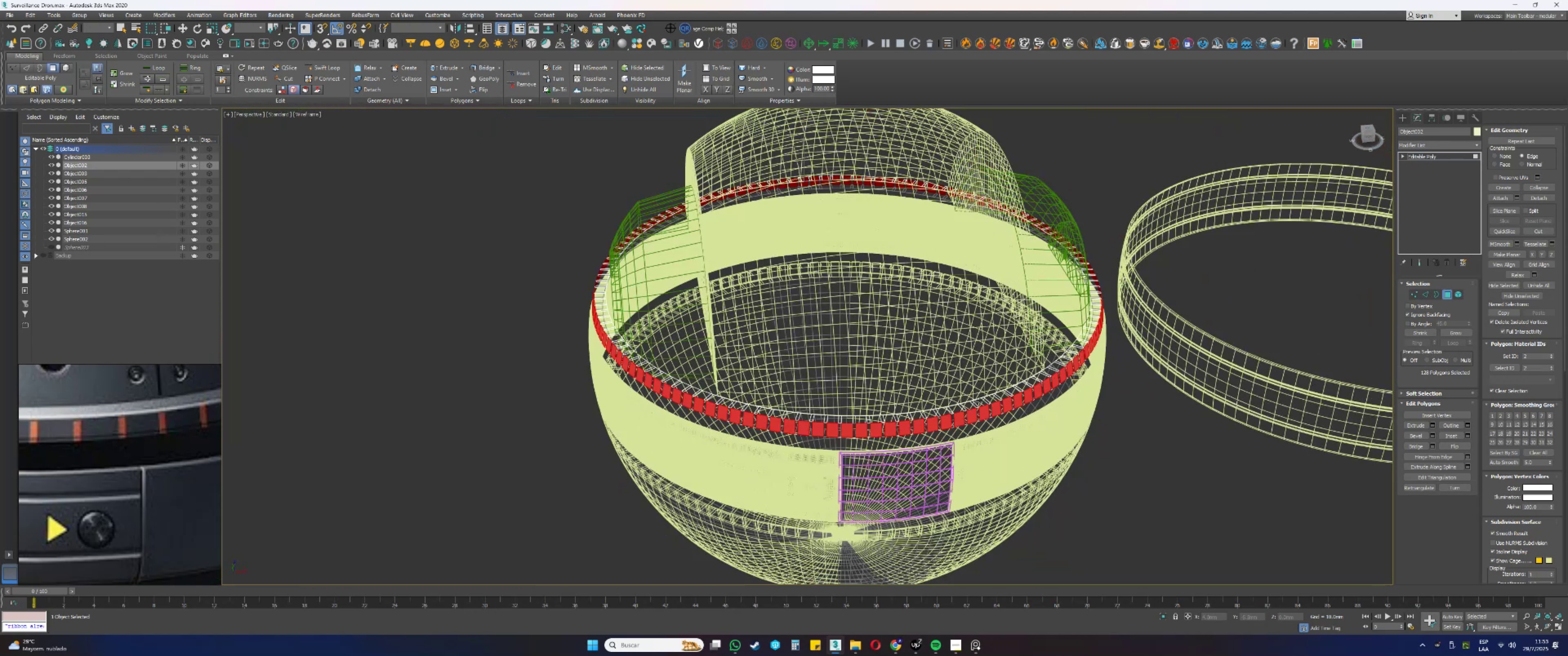 
hold_key(key=AltLeft, duration=0.67)
 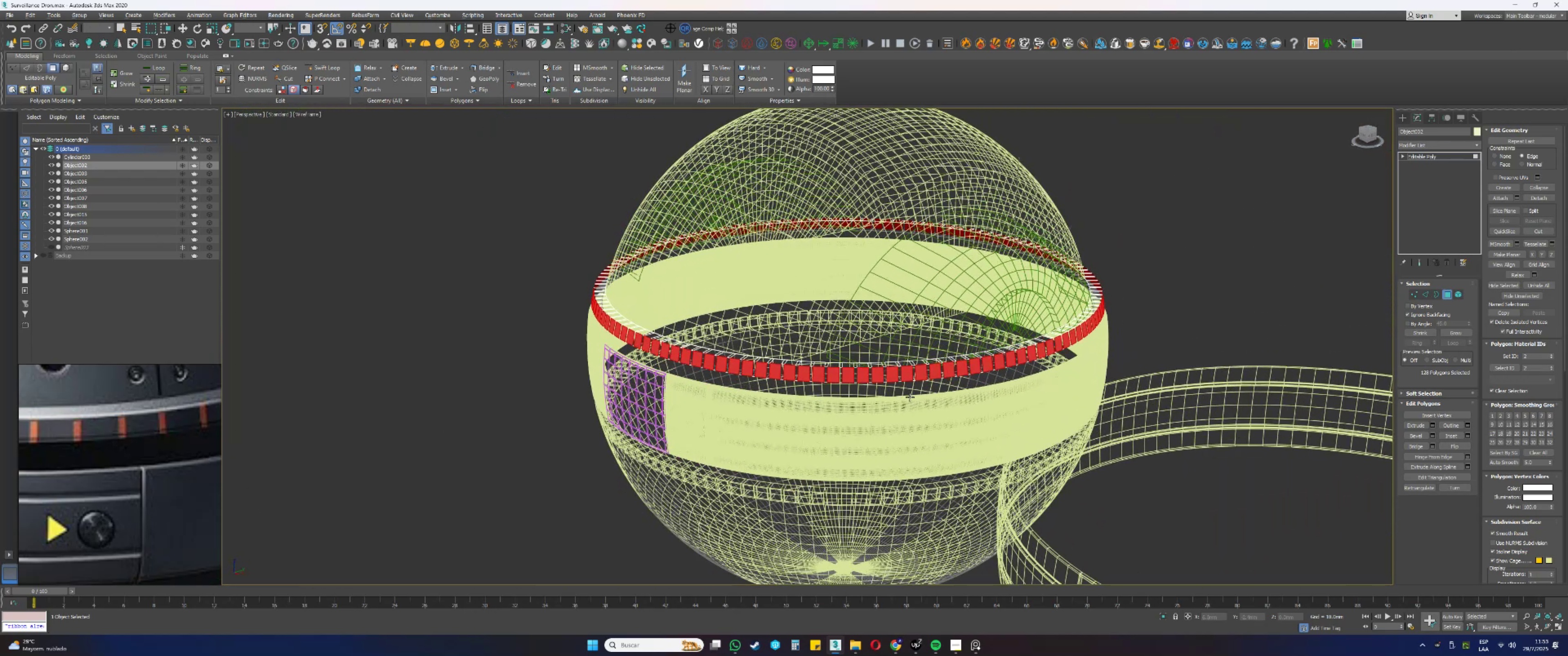 
key(F3)
 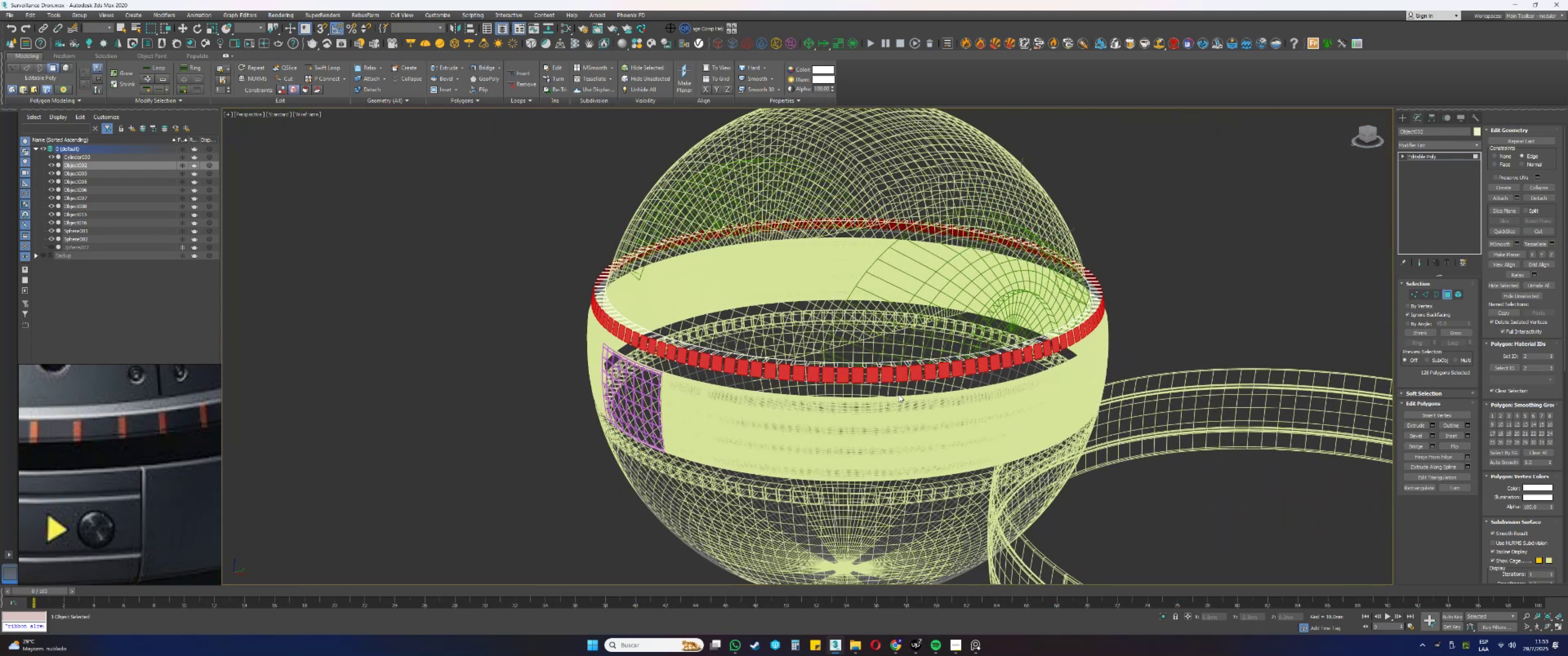 
hold_key(key=AltLeft, duration=1.5)
 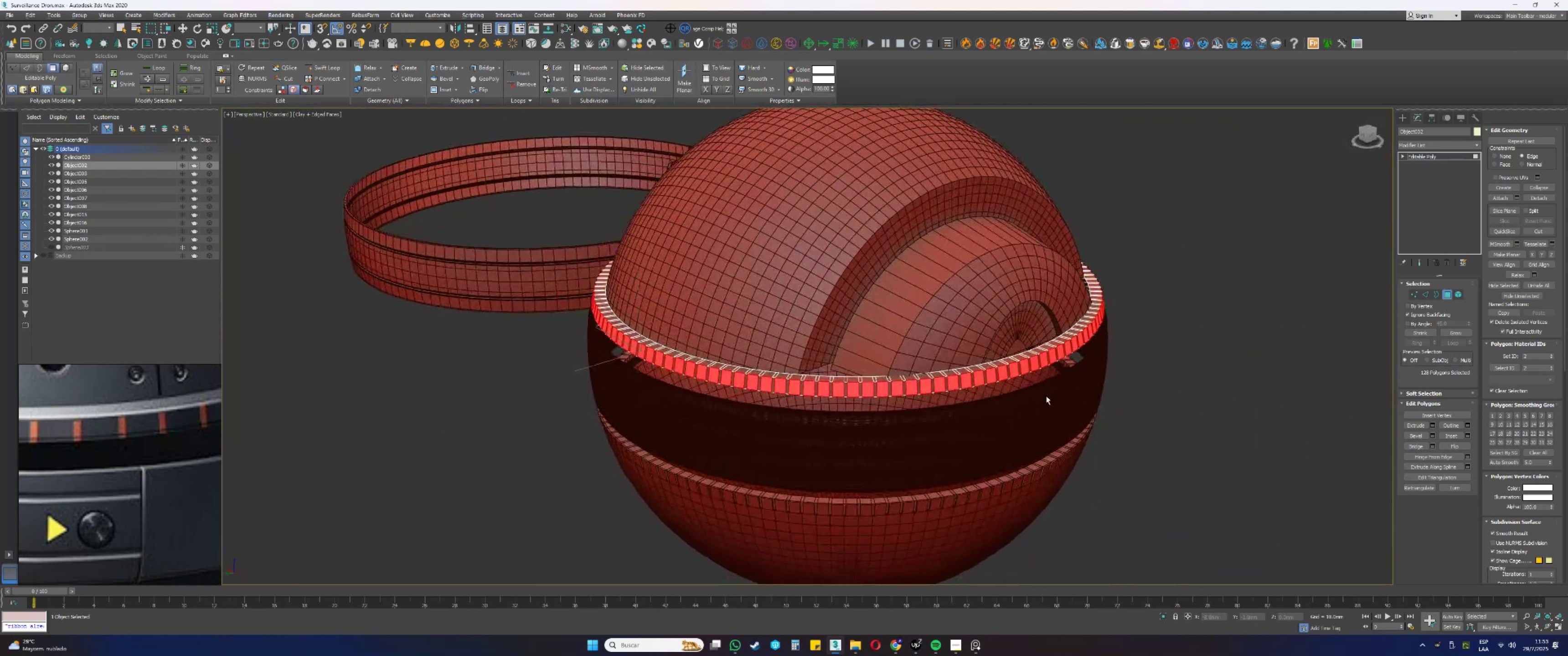 
key(Alt+AltLeft)
 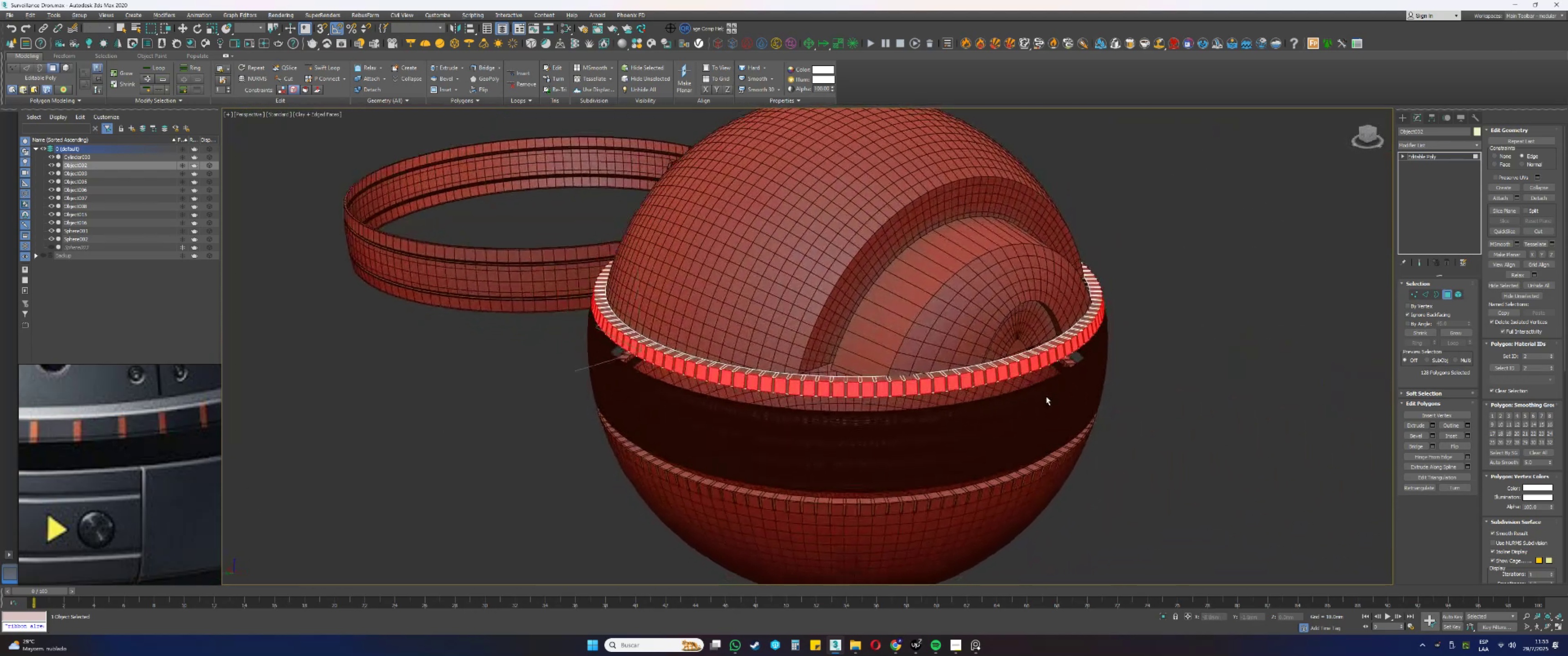 
key(Alt+AltLeft)
 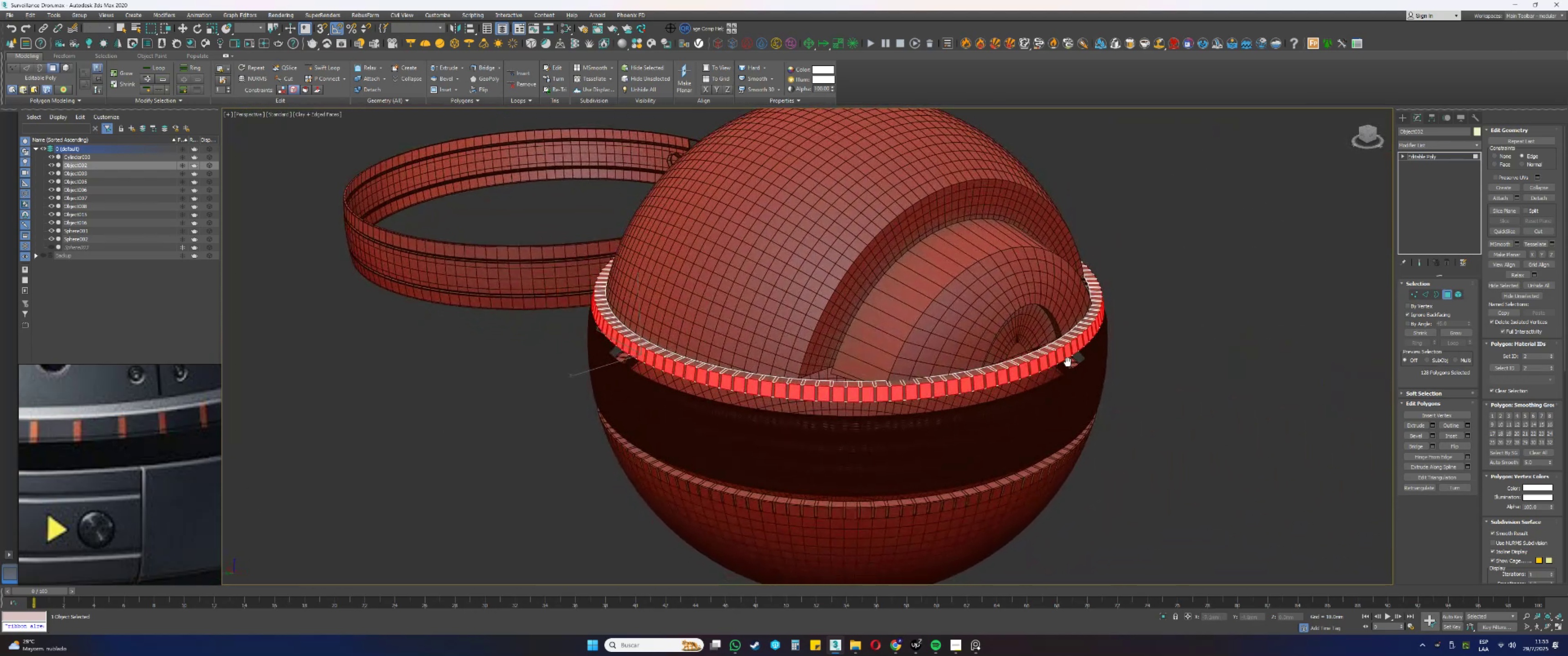 
key(Alt+AltLeft)
 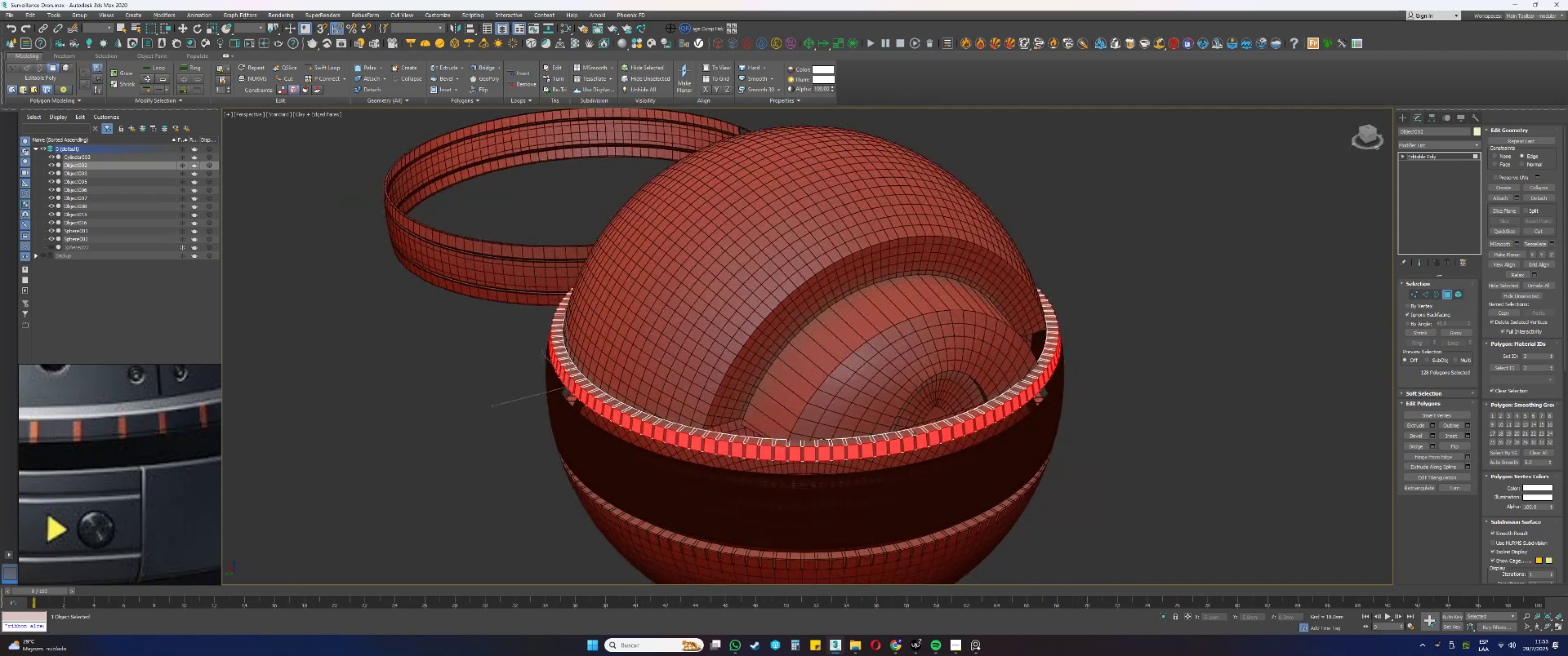 
scroll: coordinate [882, 449], scroll_direction: up, amount: 2.0
 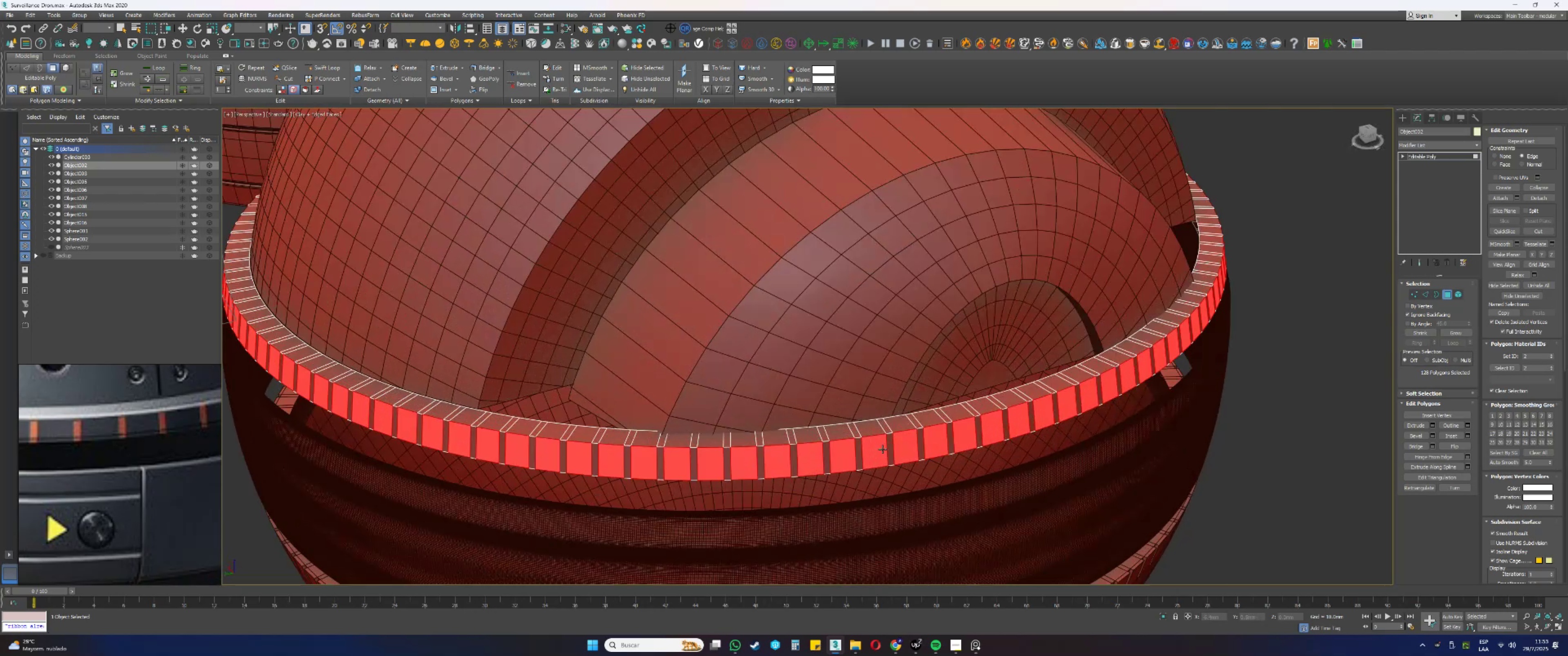 
key(Alt+AltLeft)
 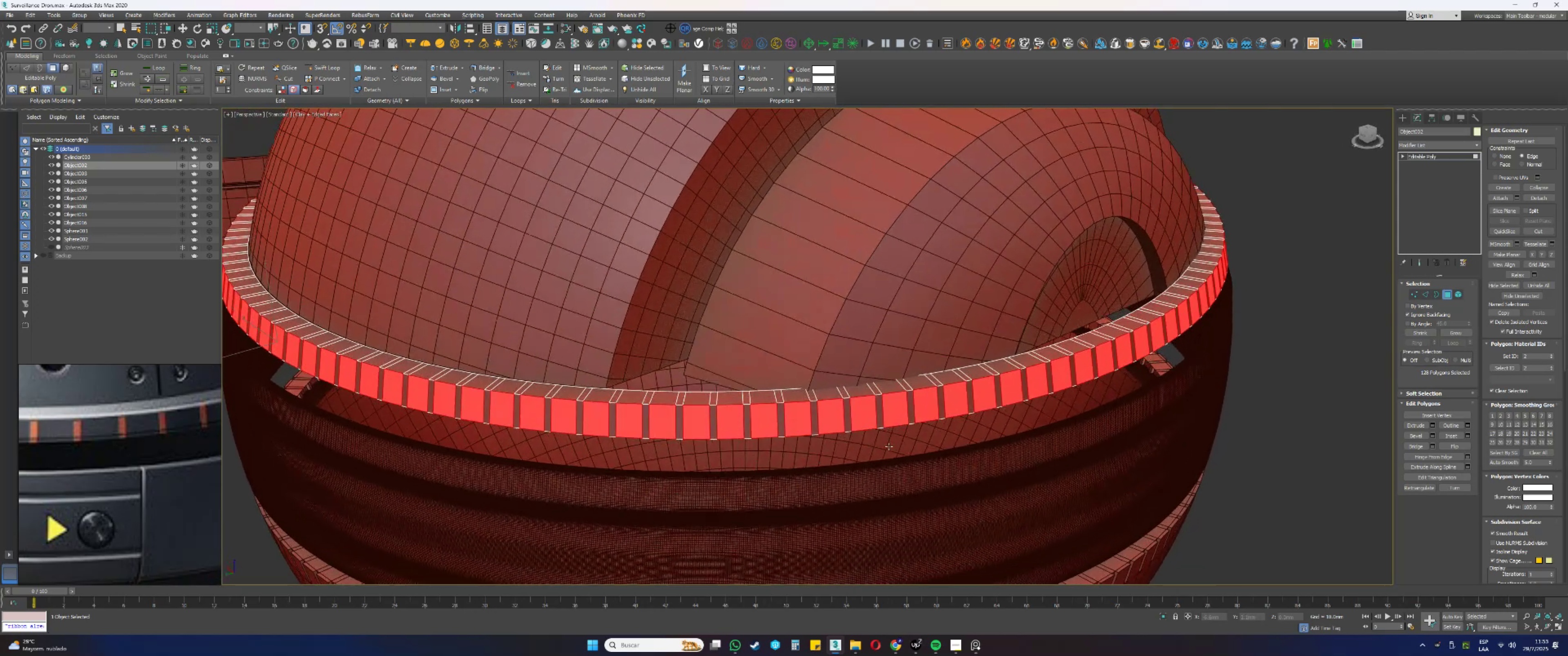 
scroll: coordinate [890, 445], scroll_direction: down, amount: 1.0
 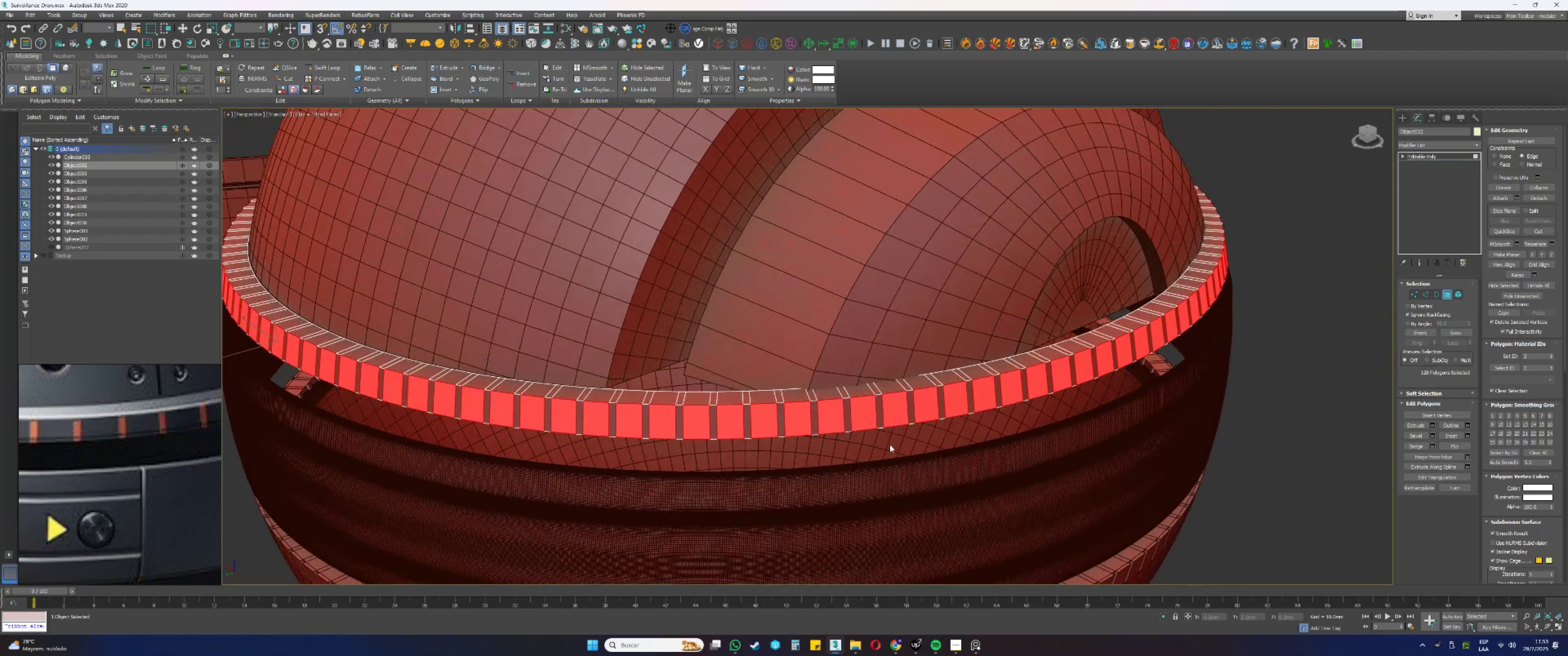 
hold_key(key=AltLeft, duration=0.48)
 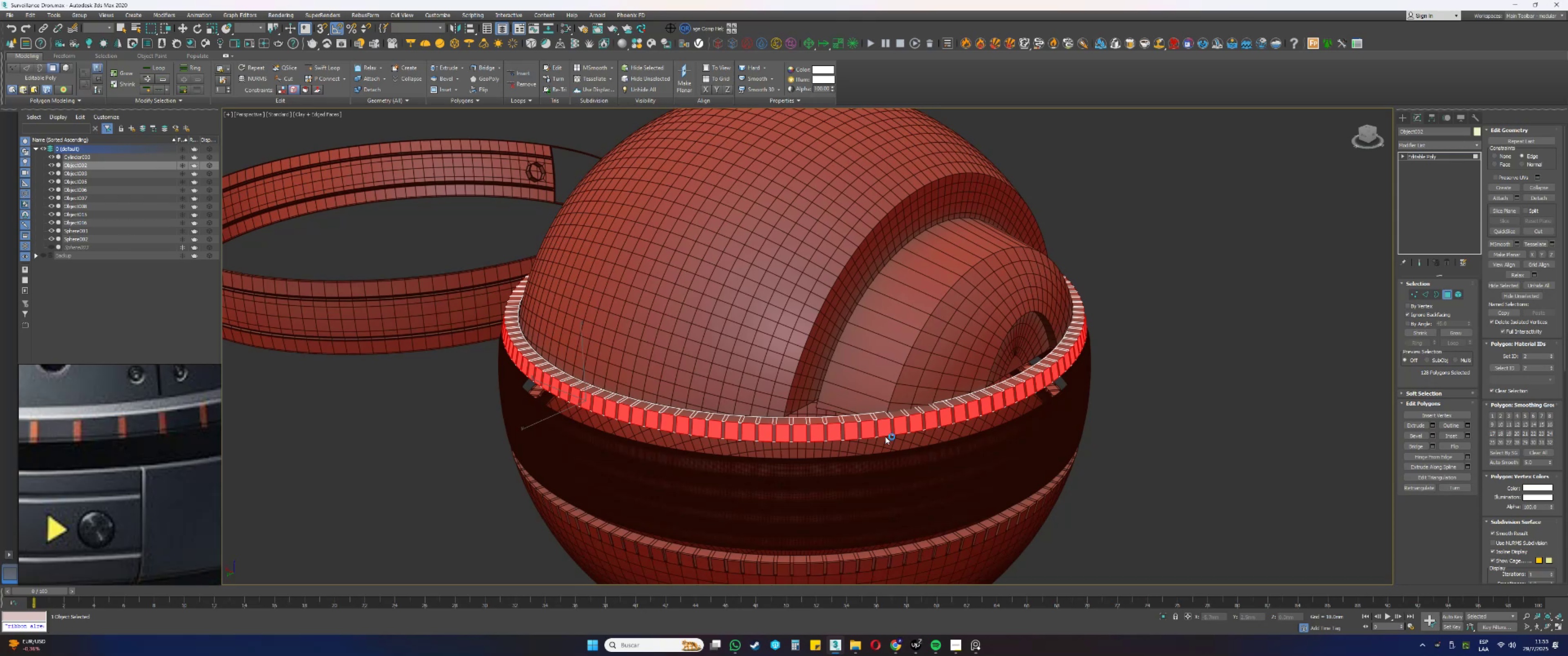 
wait(19.39)
 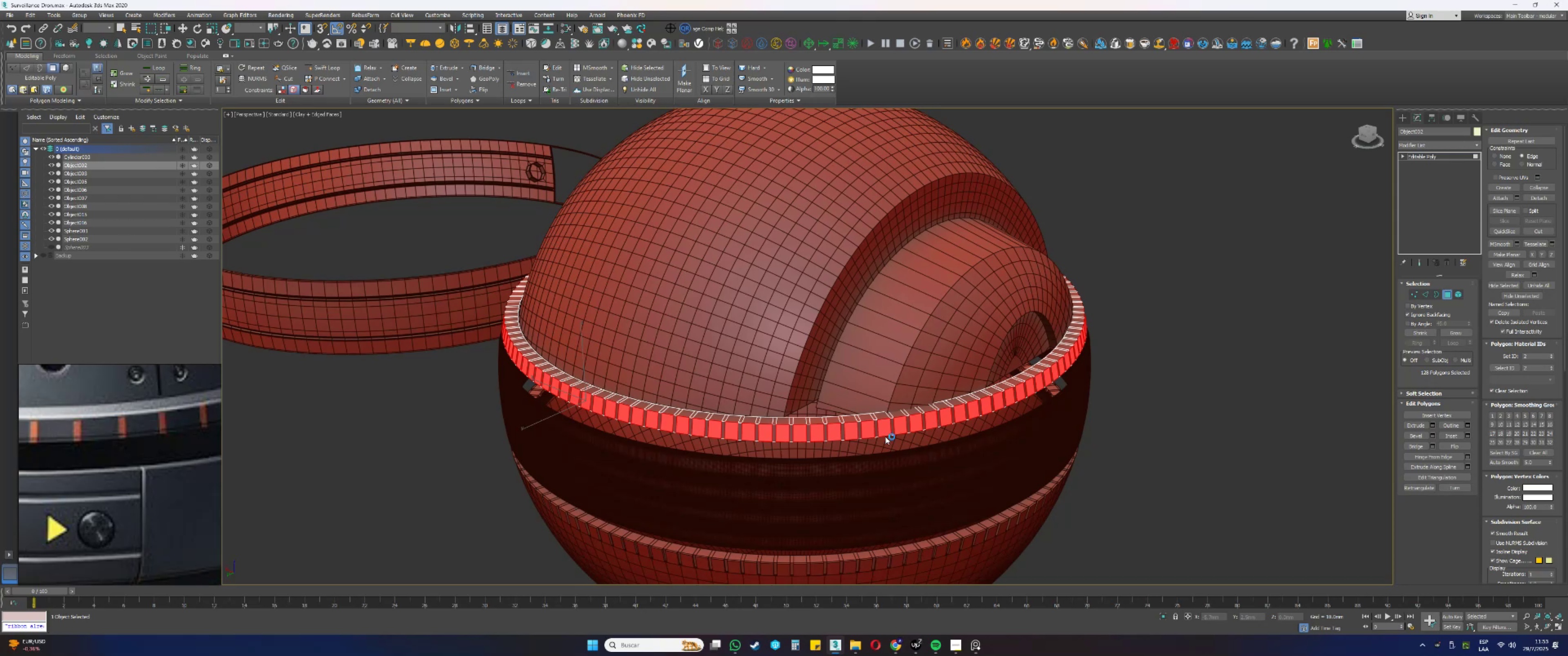 
scroll: coordinate [885, 436], scroll_direction: up, amount: 1.0
 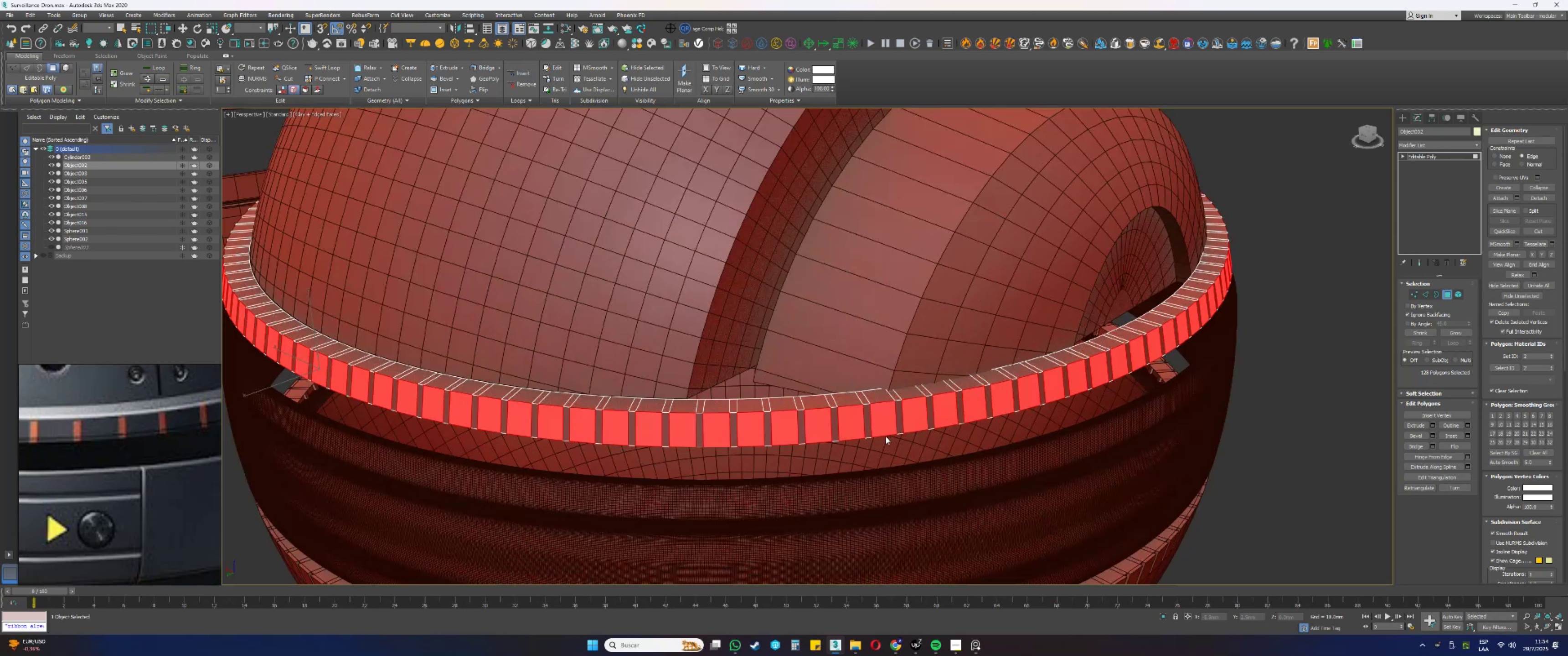 
key(Alt+AltLeft)
 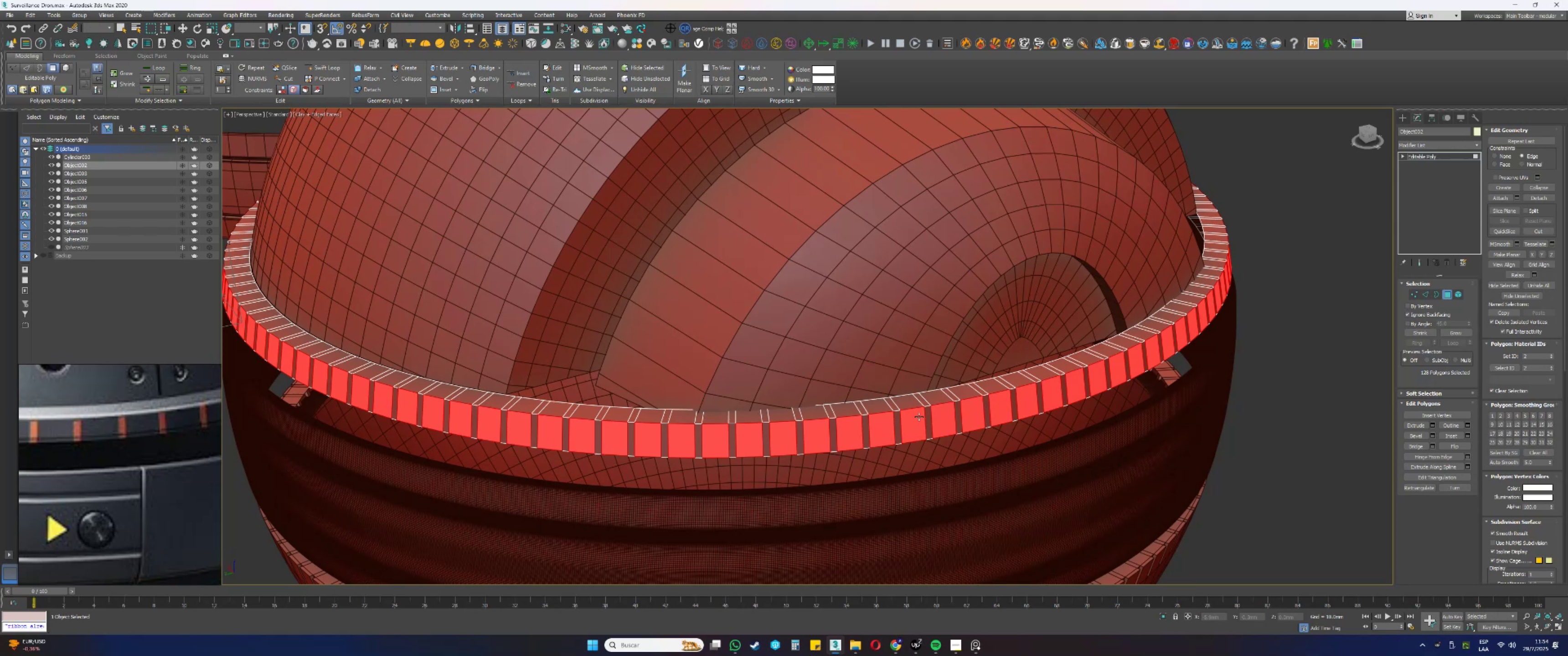 
wait(23.31)
 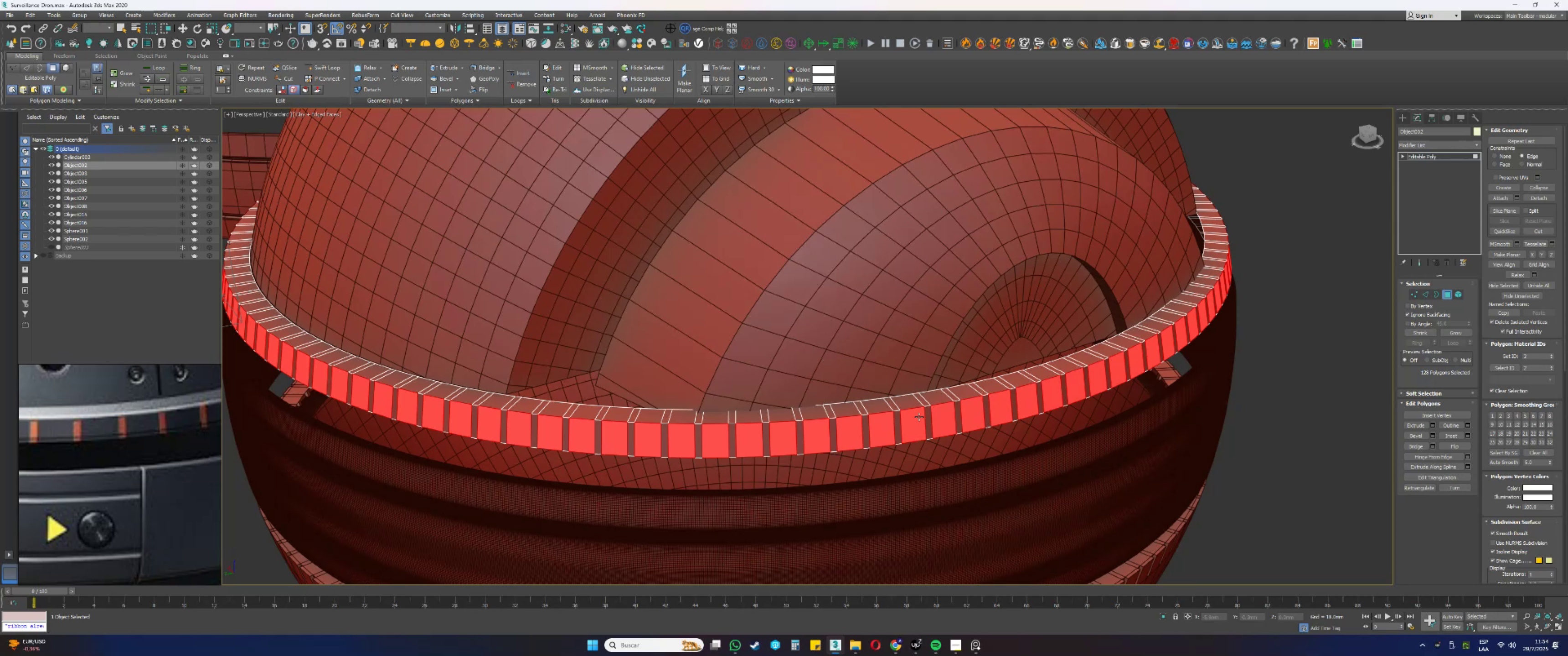 
hold_key(key=AltLeft, duration=0.42)
 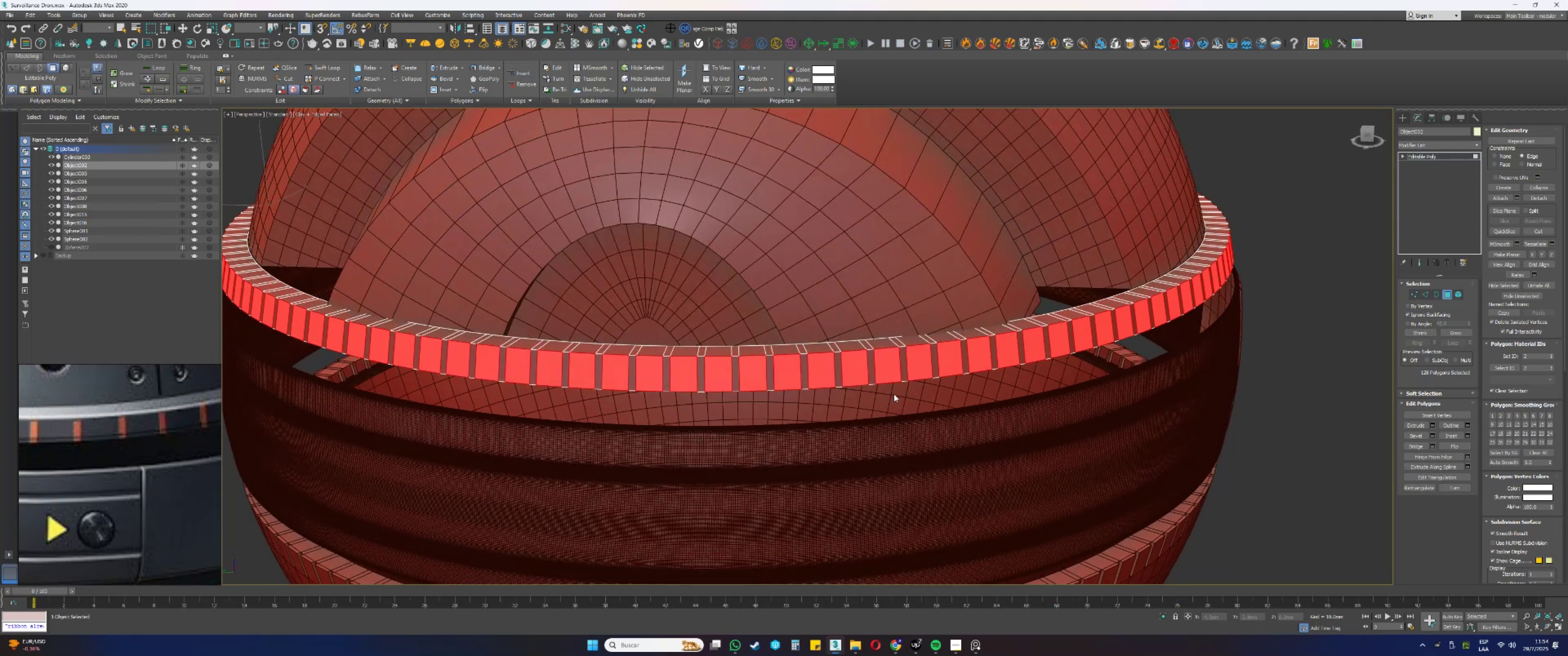 
hold_key(key=AltLeft, duration=0.42)
 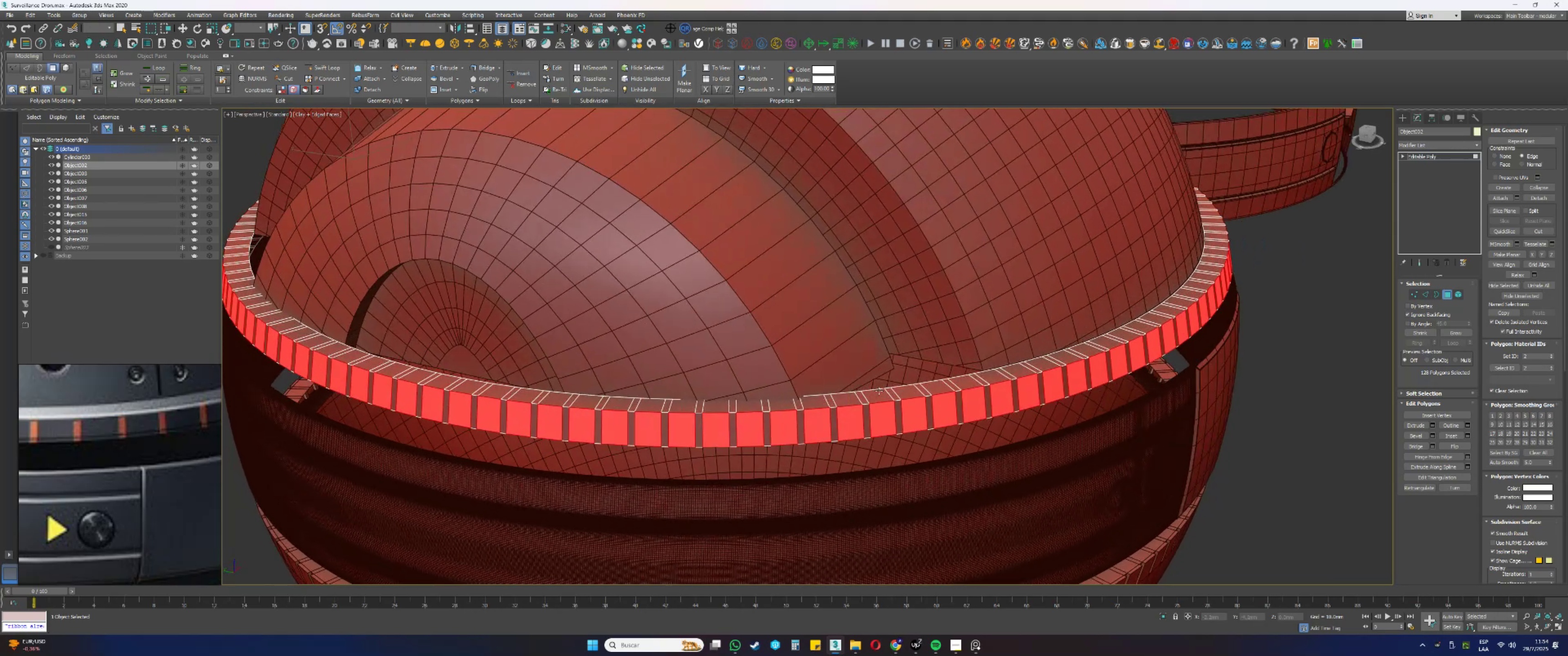 
hold_key(key=AltLeft, duration=1.53)
 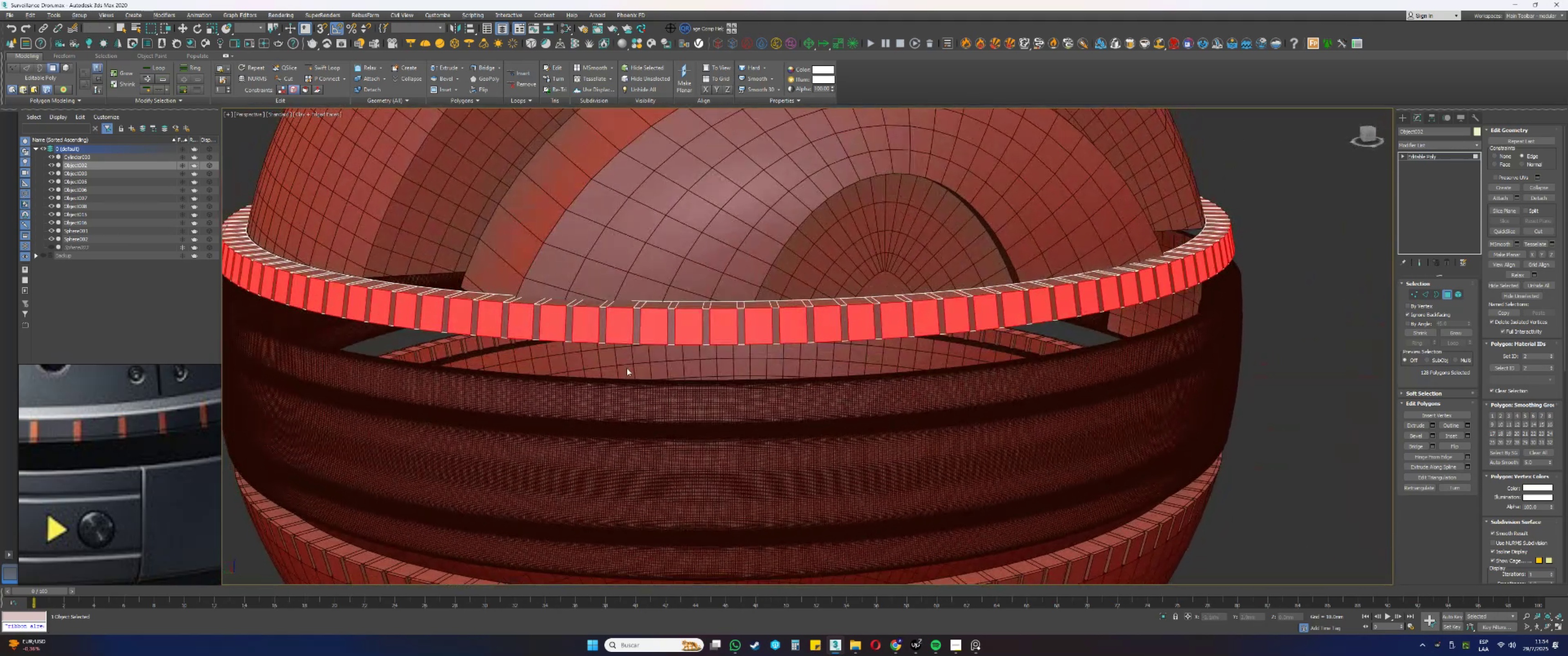 
hold_key(key=AltLeft, duration=0.32)
 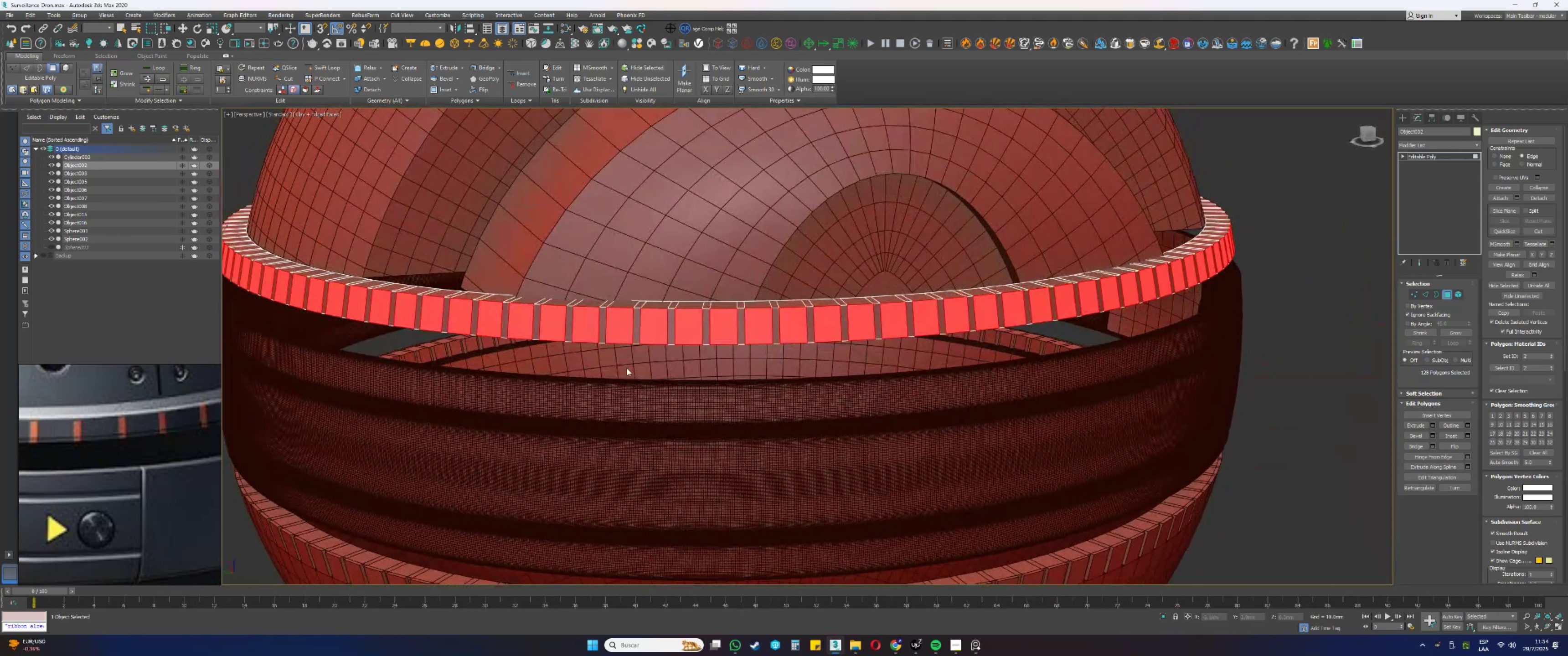 
hold_key(key=AltLeft, duration=0.55)
 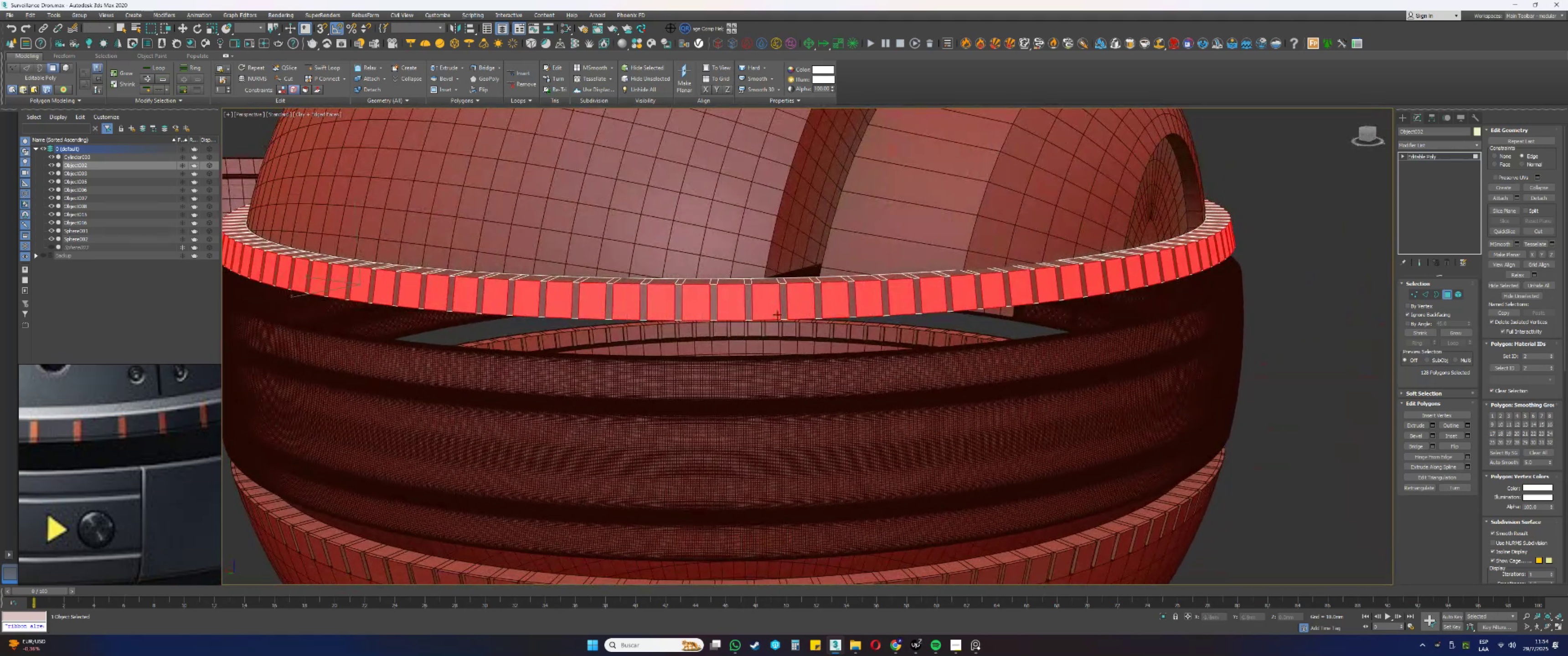 
key(F3)
 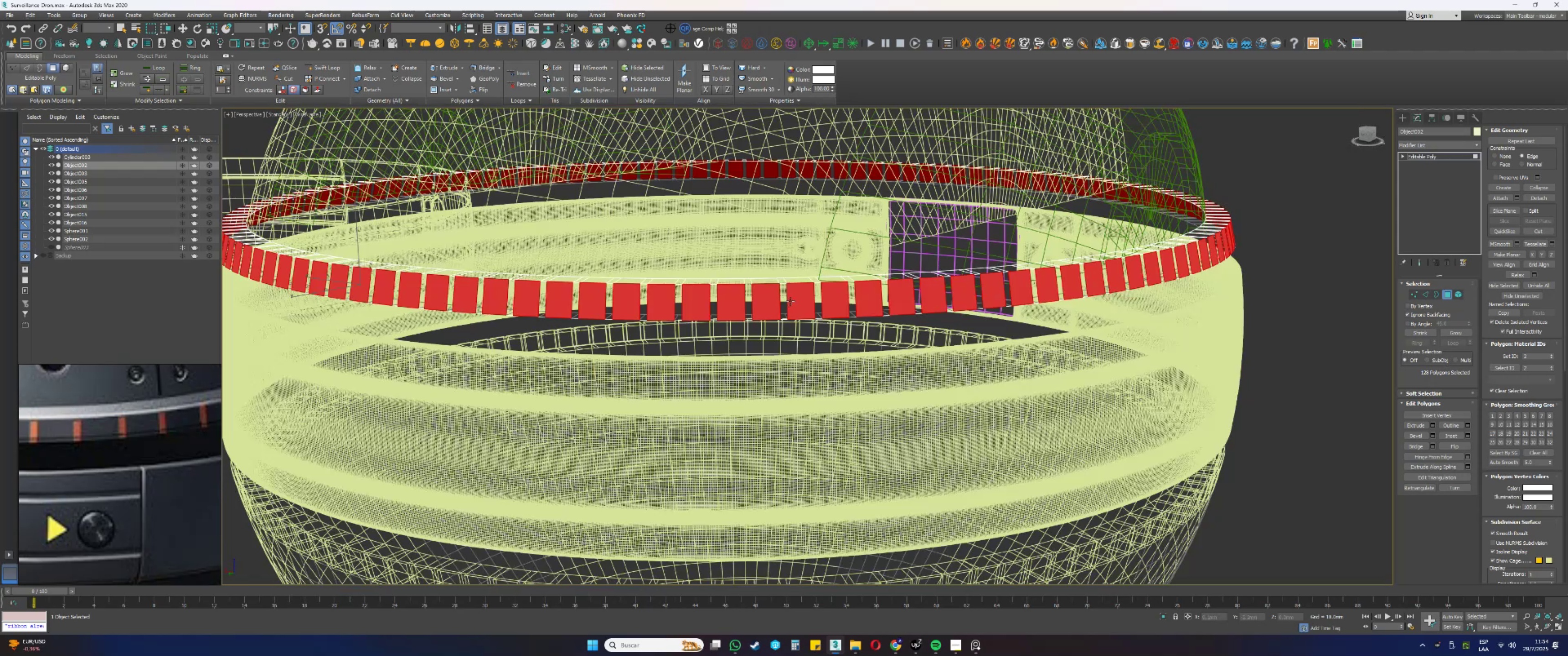 
scroll: coordinate [794, 299], scroll_direction: up, amount: 1.0
 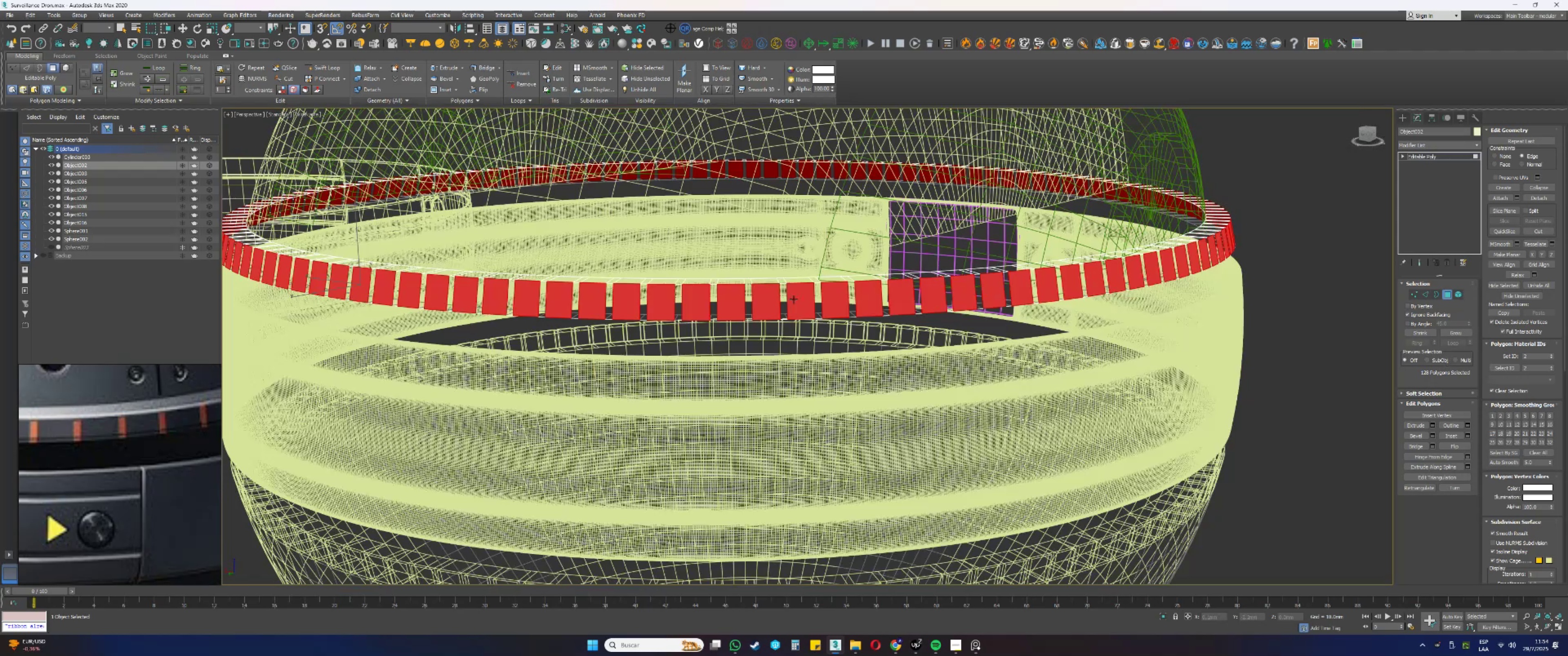 
hold_key(key=AltLeft, duration=0.33)
 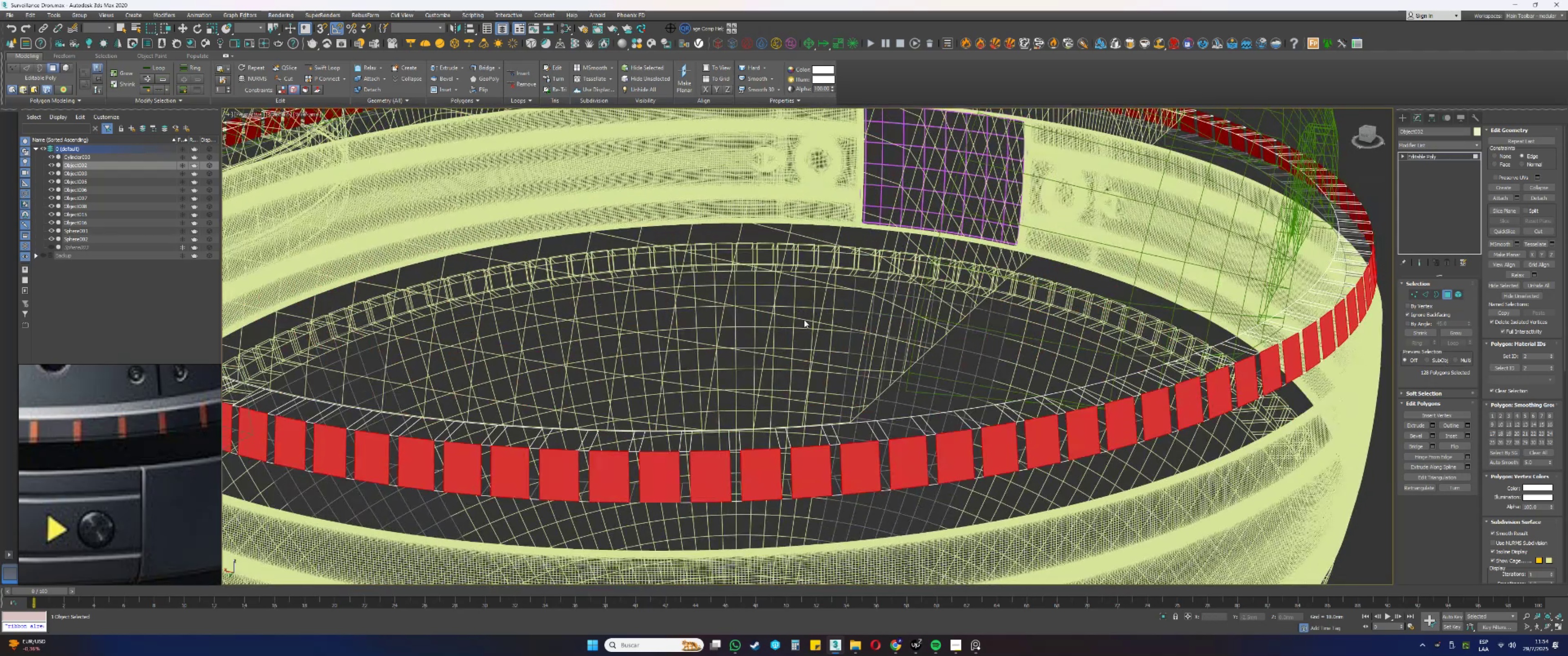 
key(F3)
 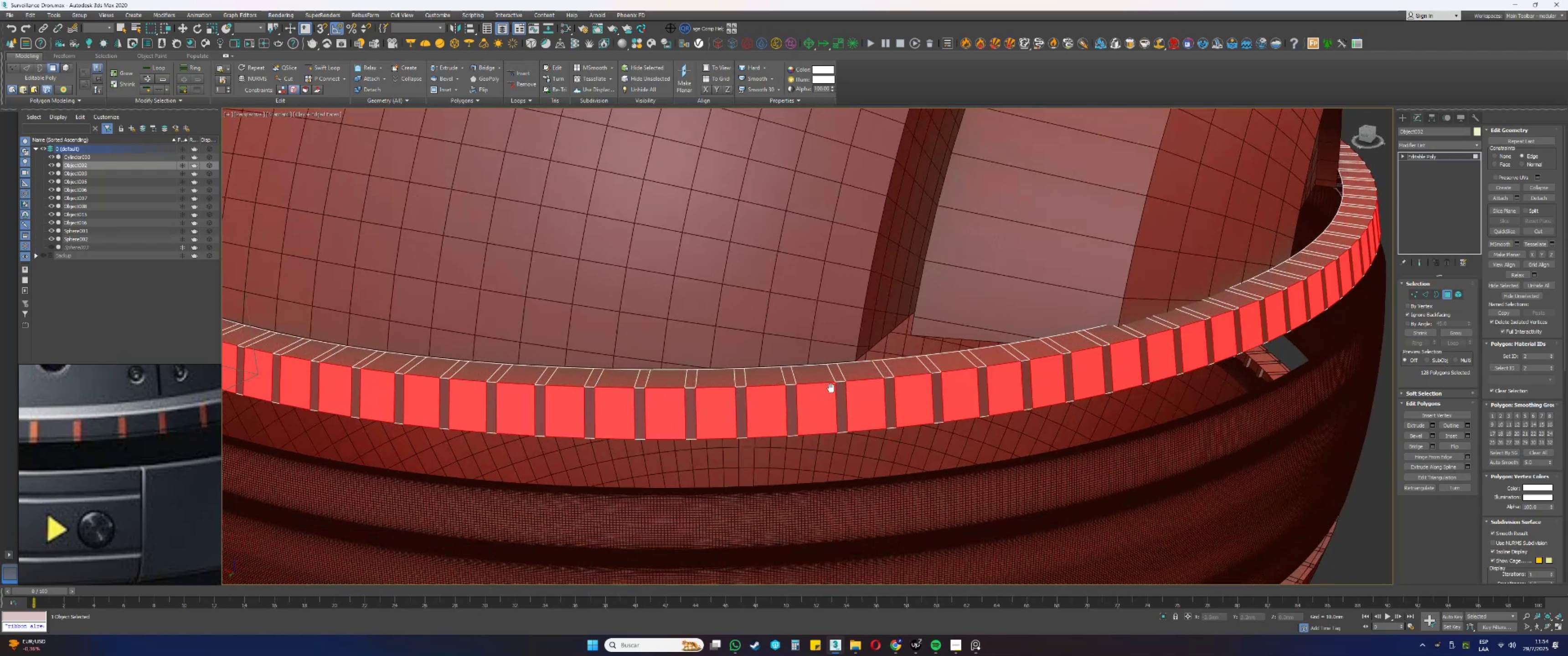 
scroll: coordinate [851, 356], scroll_direction: up, amount: 3.0
 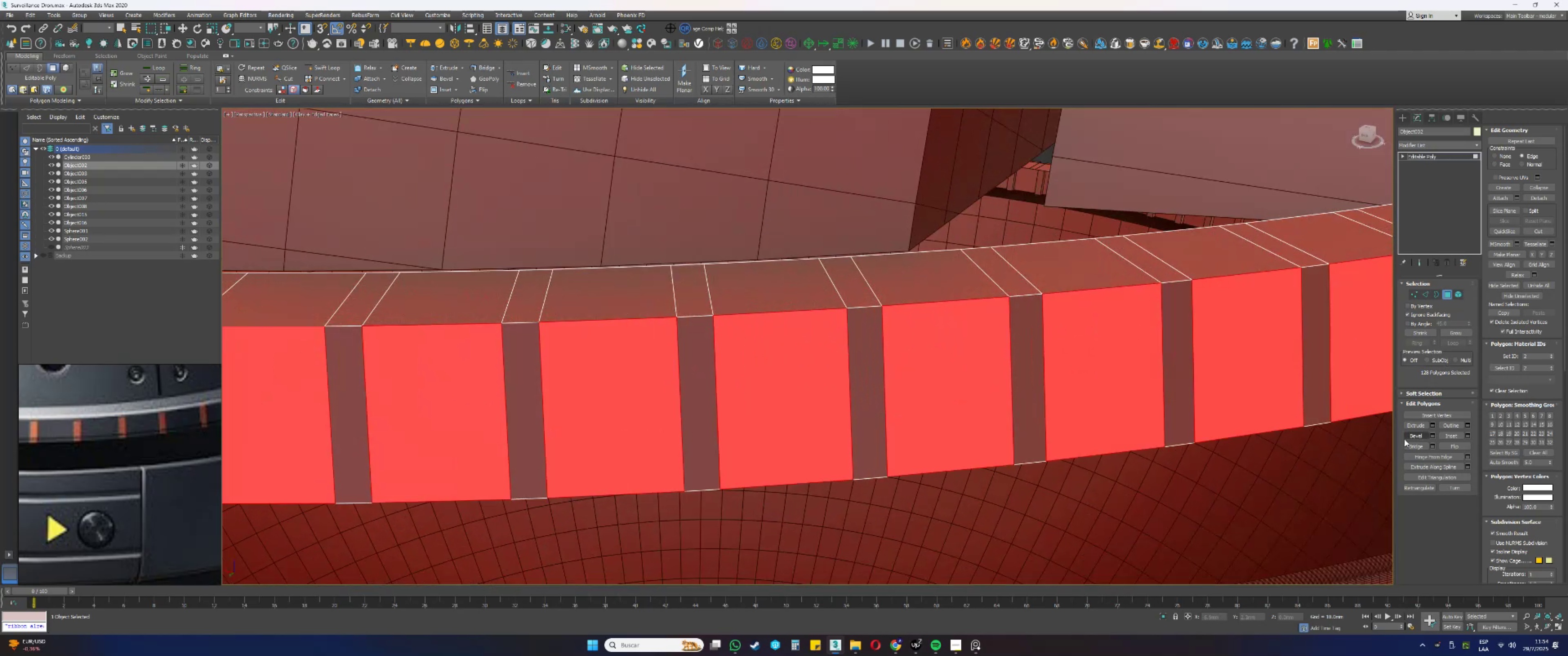 
left_click([1432, 425])
 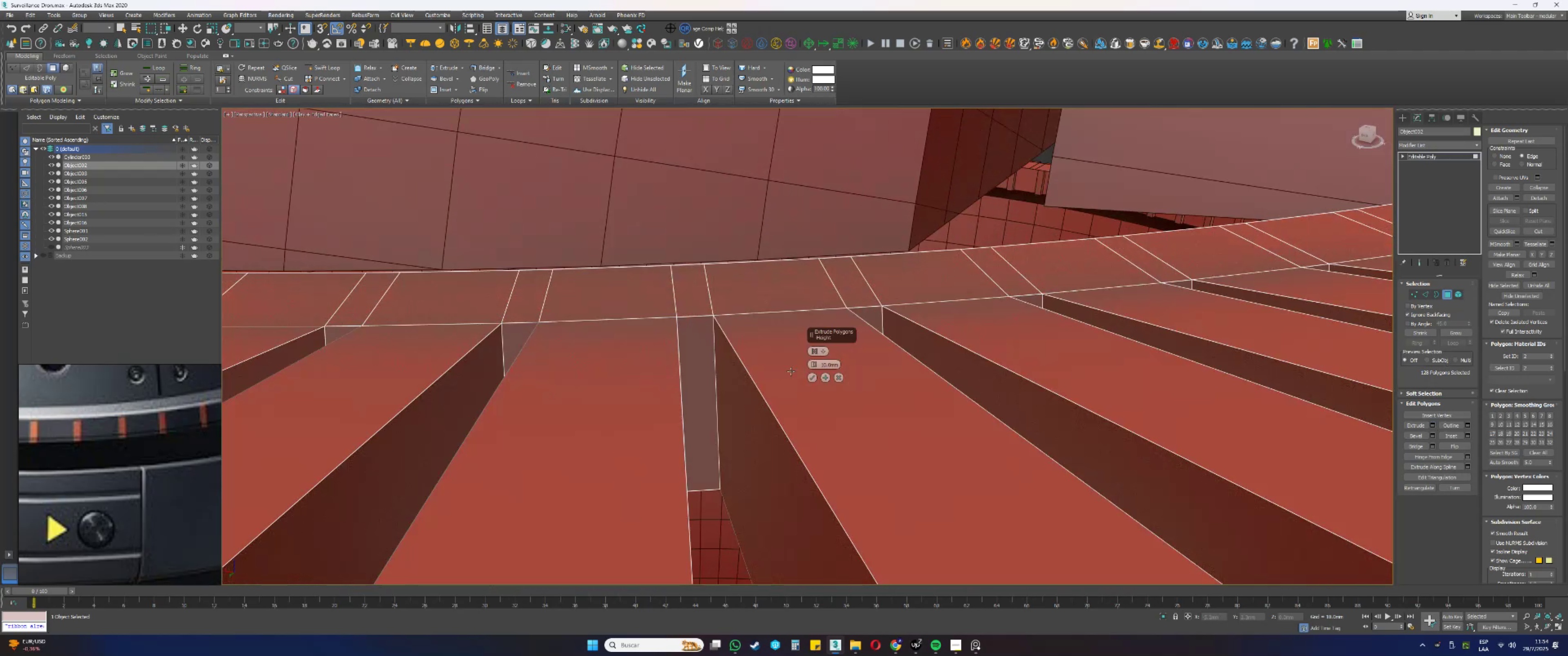 
right_click([813, 366])
 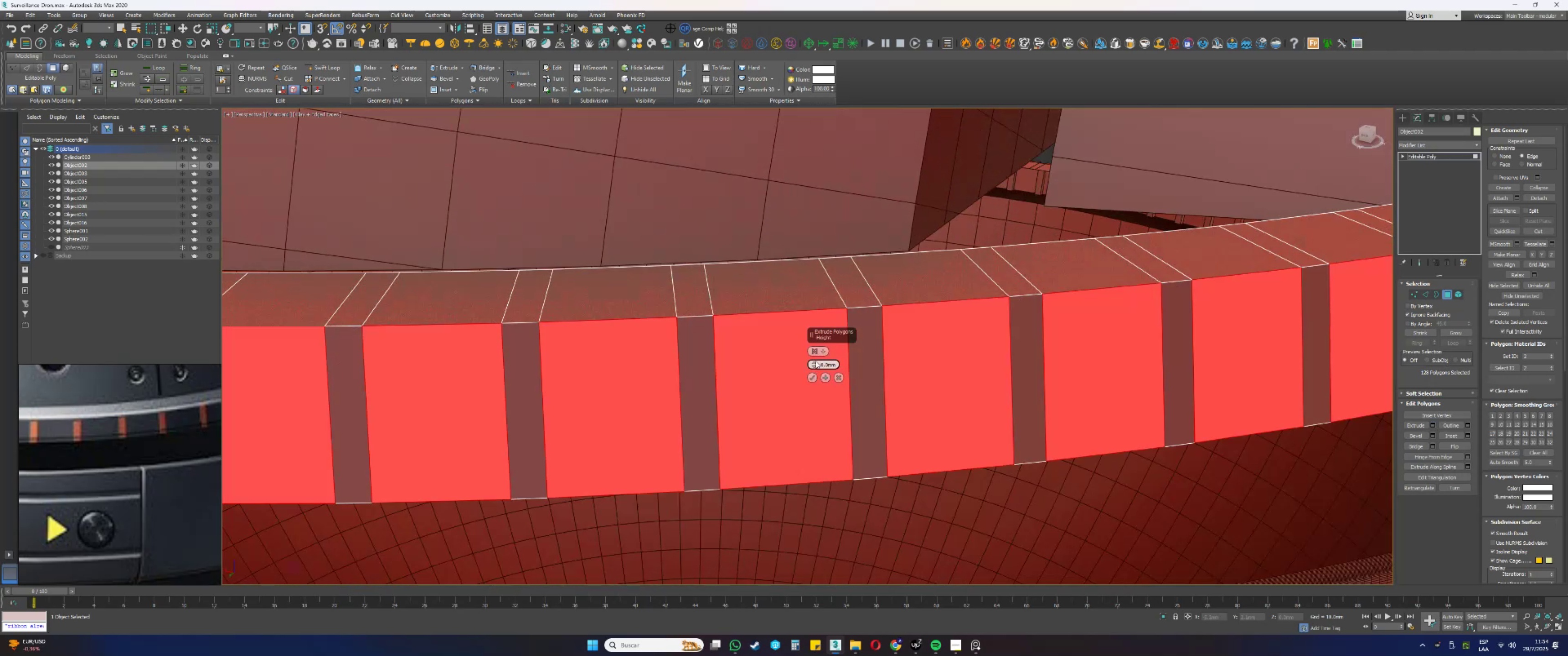 
left_click_drag(start_coordinate=[810, 365], to_coordinate=[812, 358])
 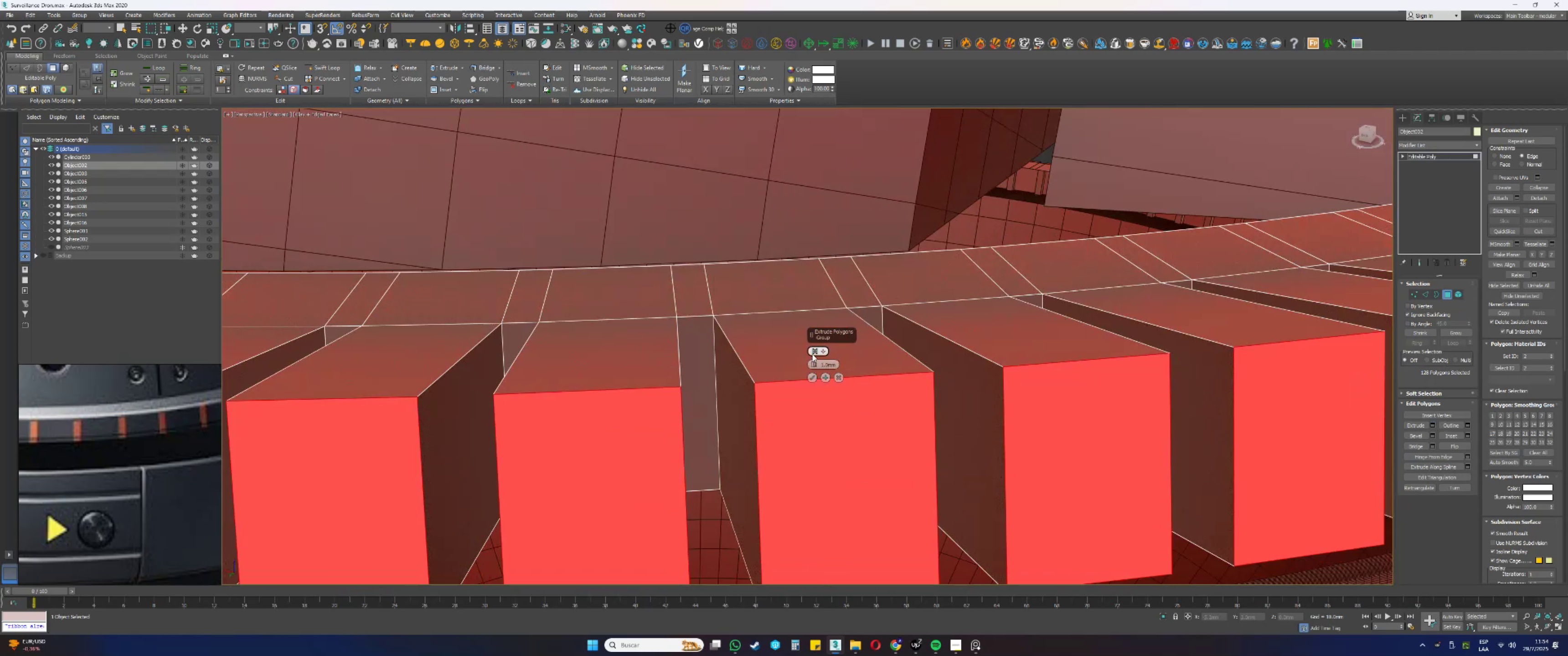 
left_click([812, 353])
 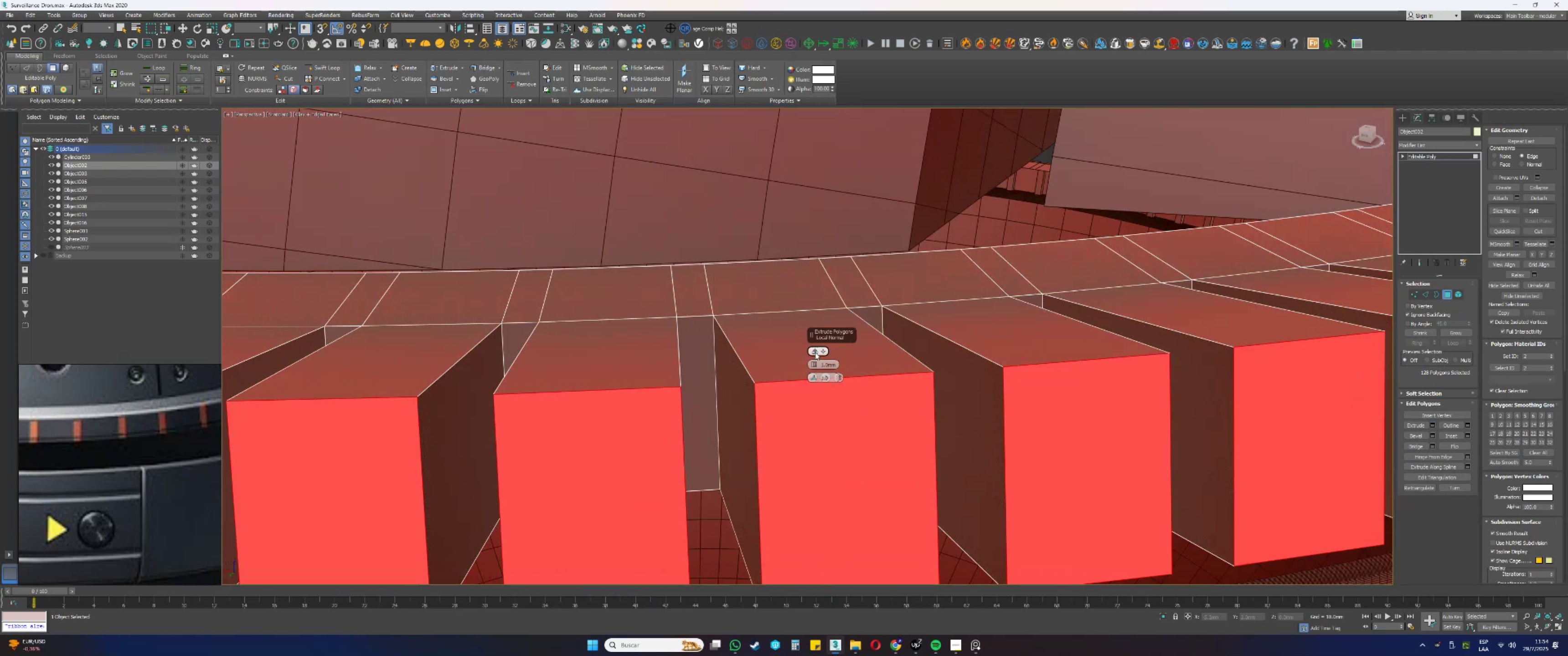 
double_click([815, 352])
 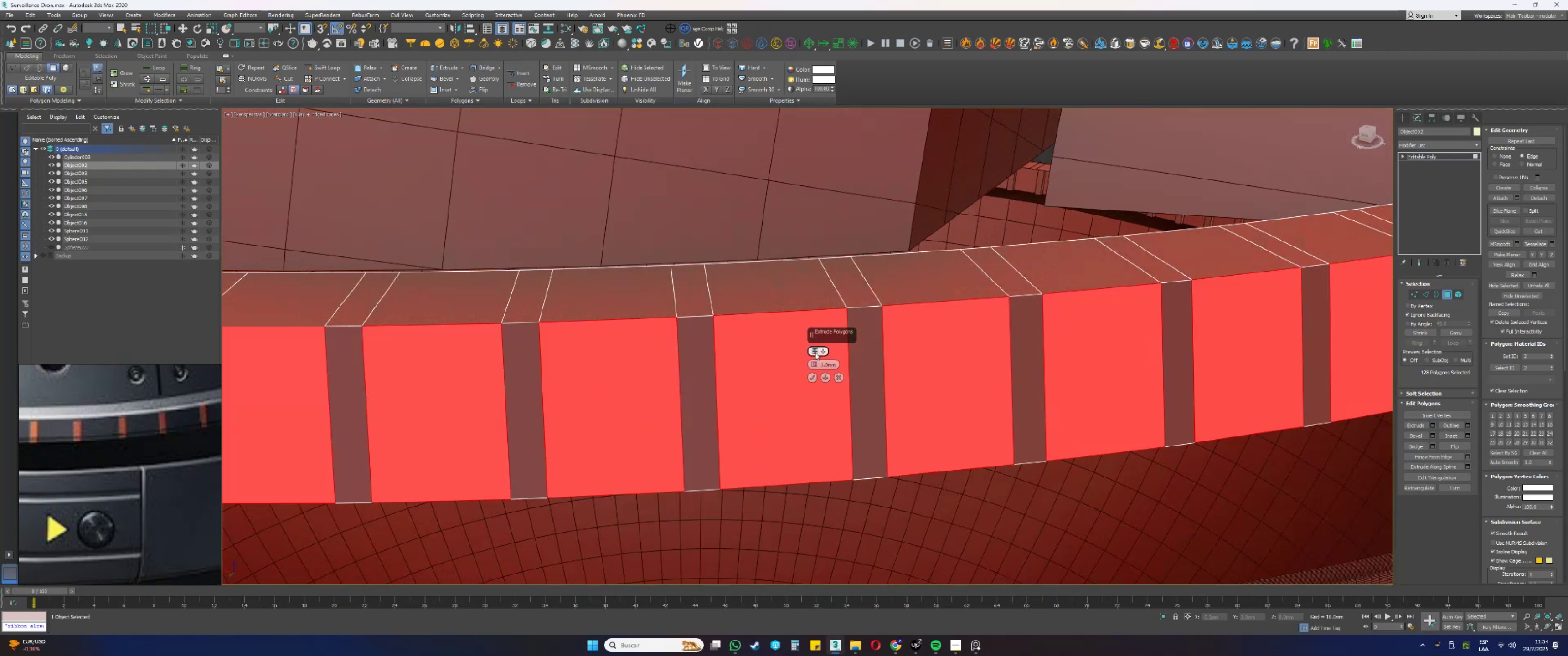 
left_click([815, 352])
 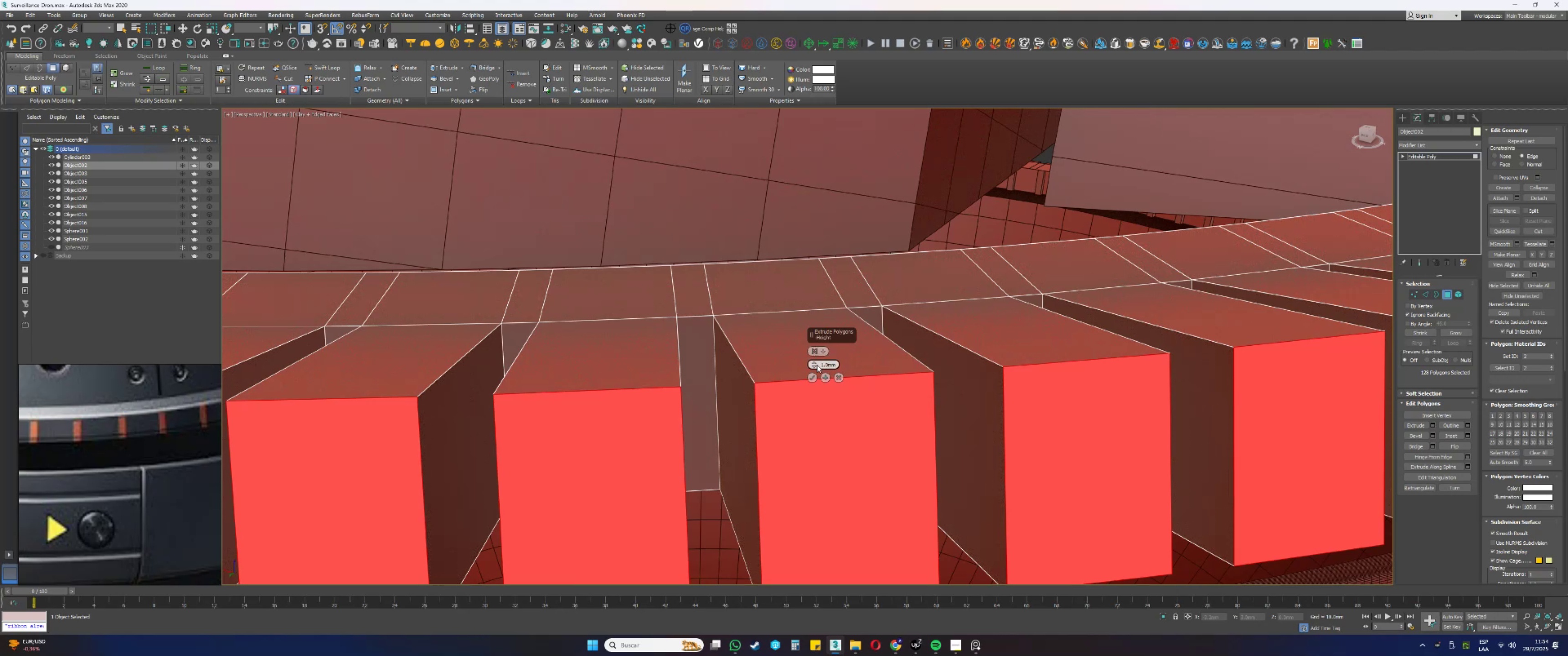 
left_click_drag(start_coordinate=[814, 363], to_coordinate=[811, 369])
 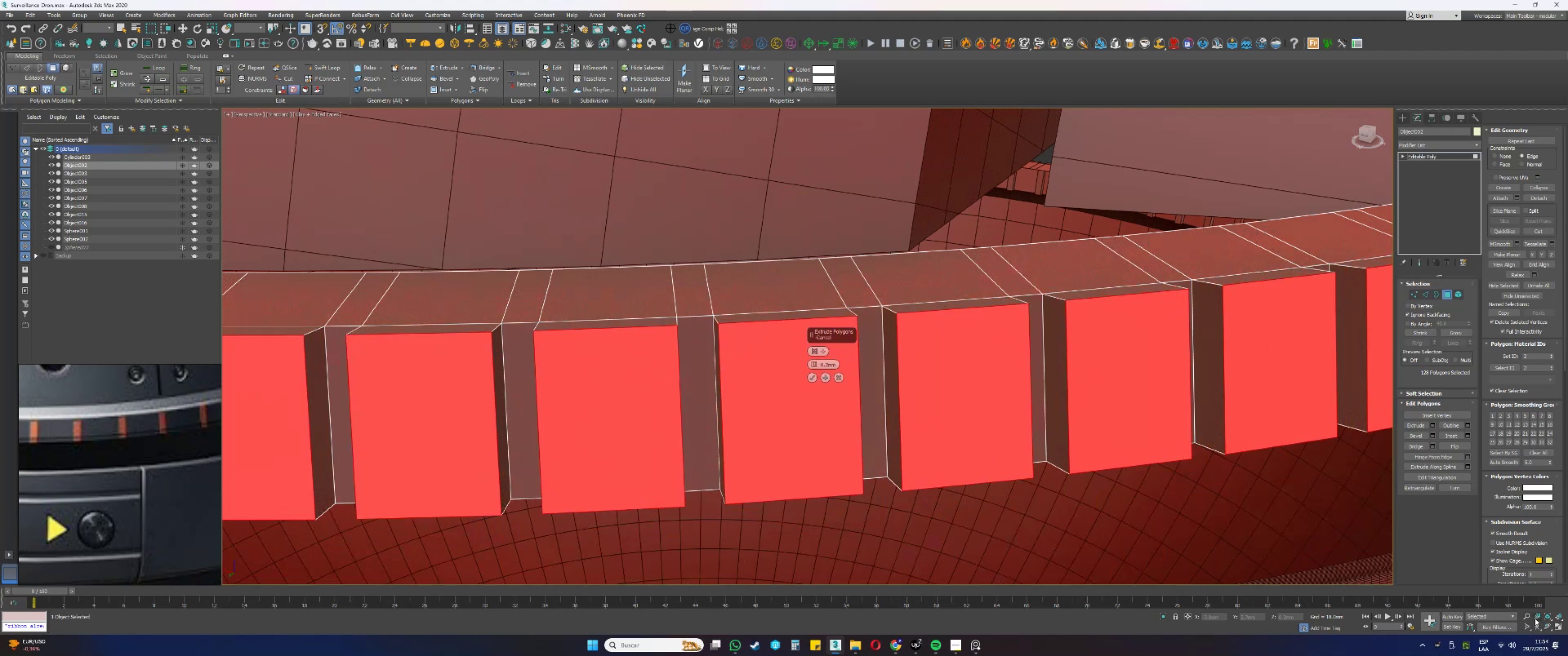 
left_click([1538, 647])
 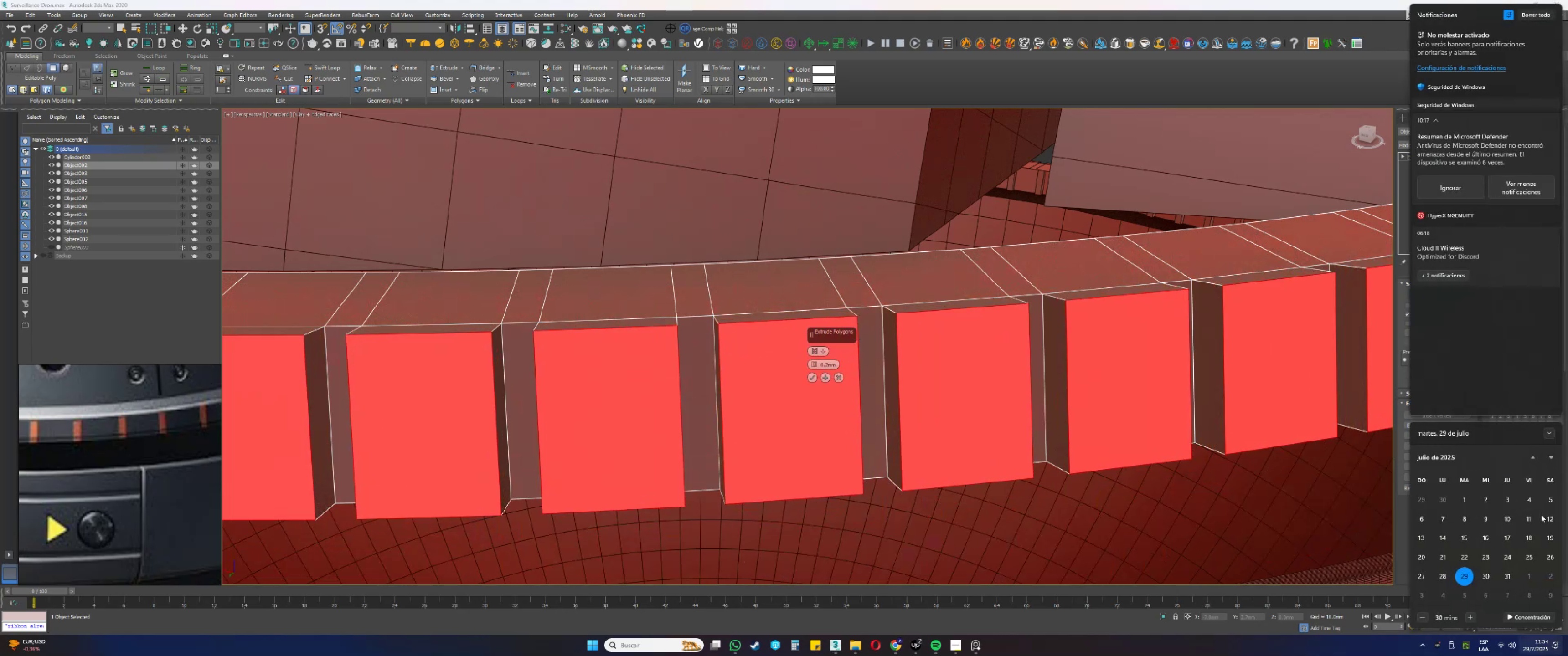 
left_click([1548, 456])
 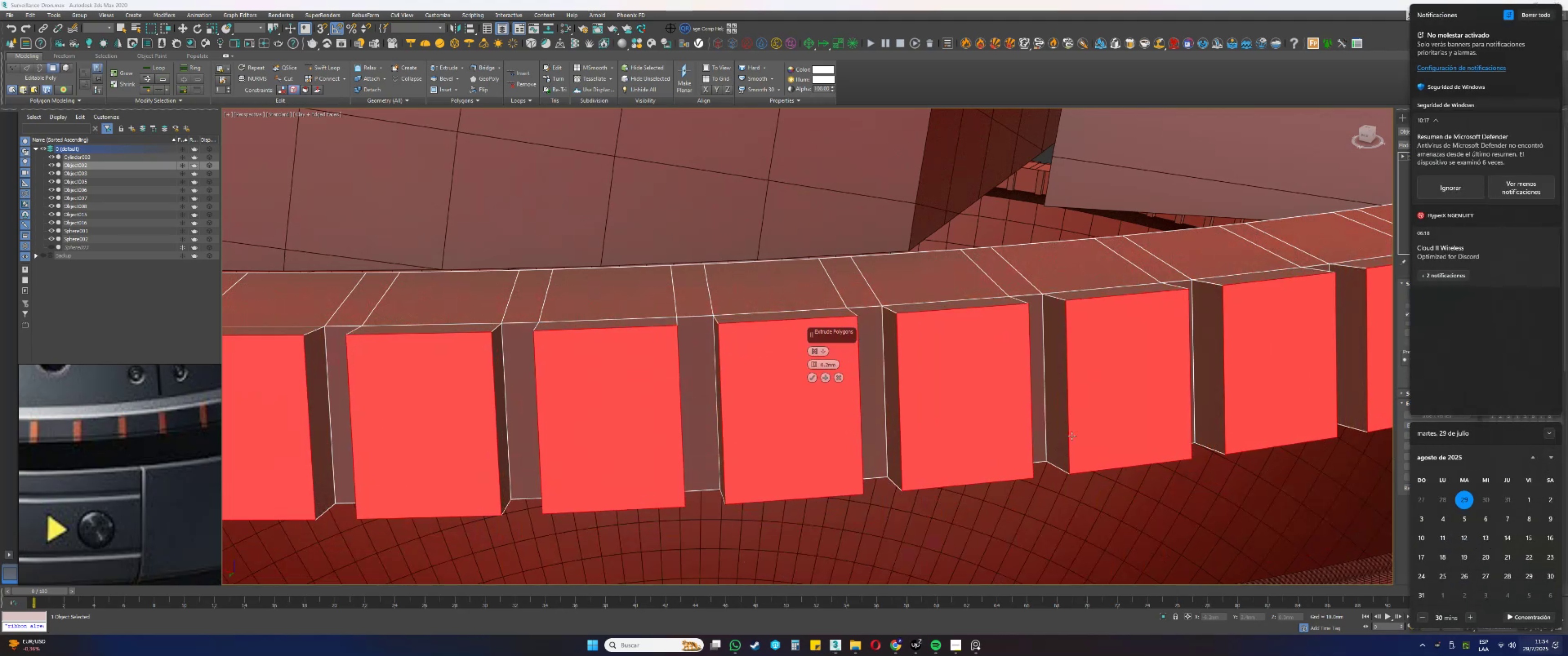 
scroll: coordinate [930, 362], scroll_direction: down, amount: 8.0
 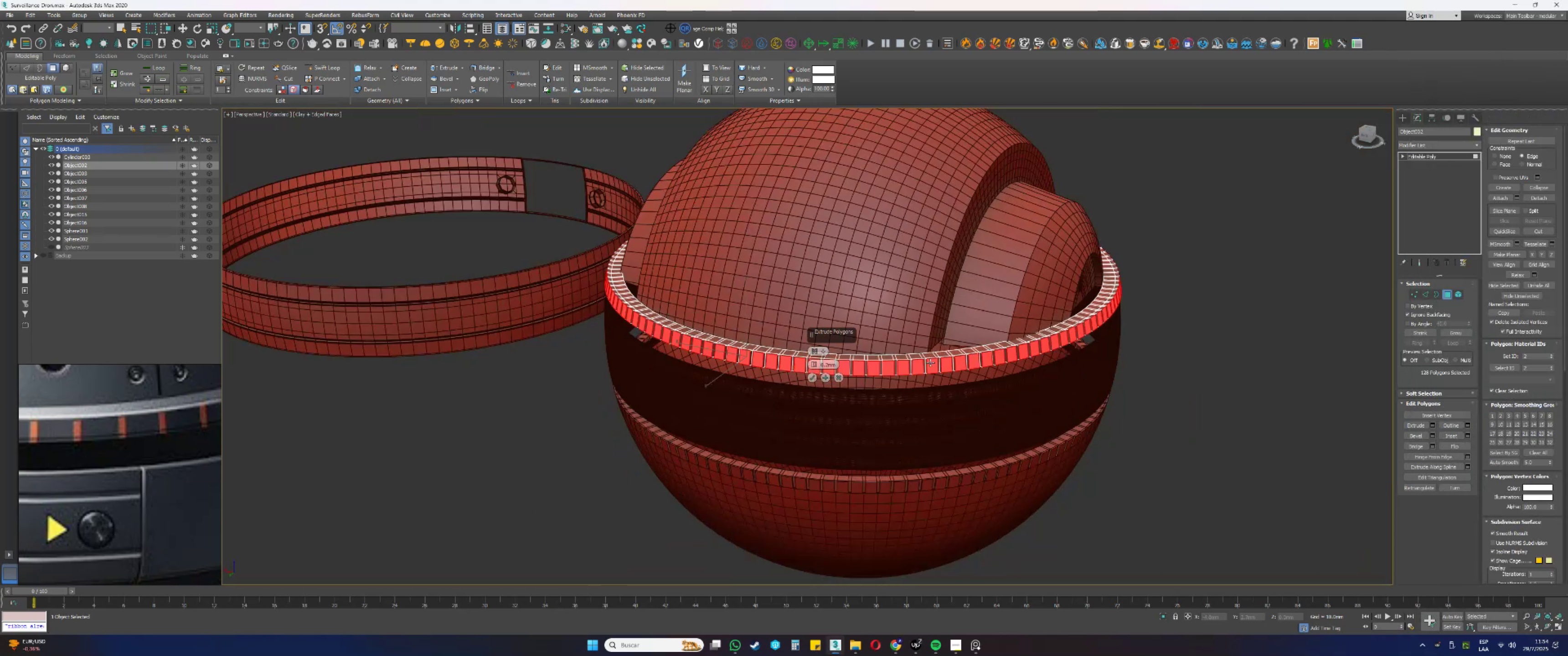 
hold_key(key=AltLeft, duration=0.39)
 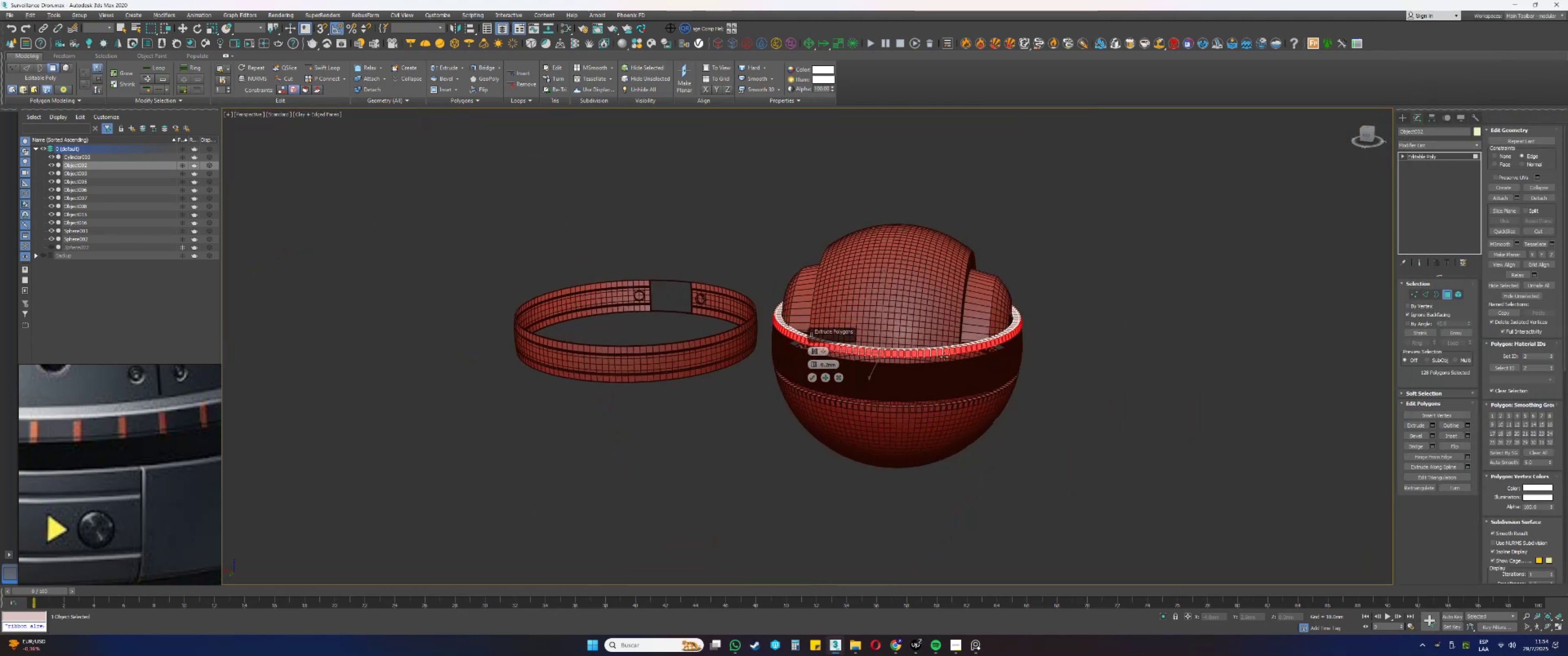 
scroll: coordinate [1133, 268], scroll_direction: up, amount: 8.0
 